 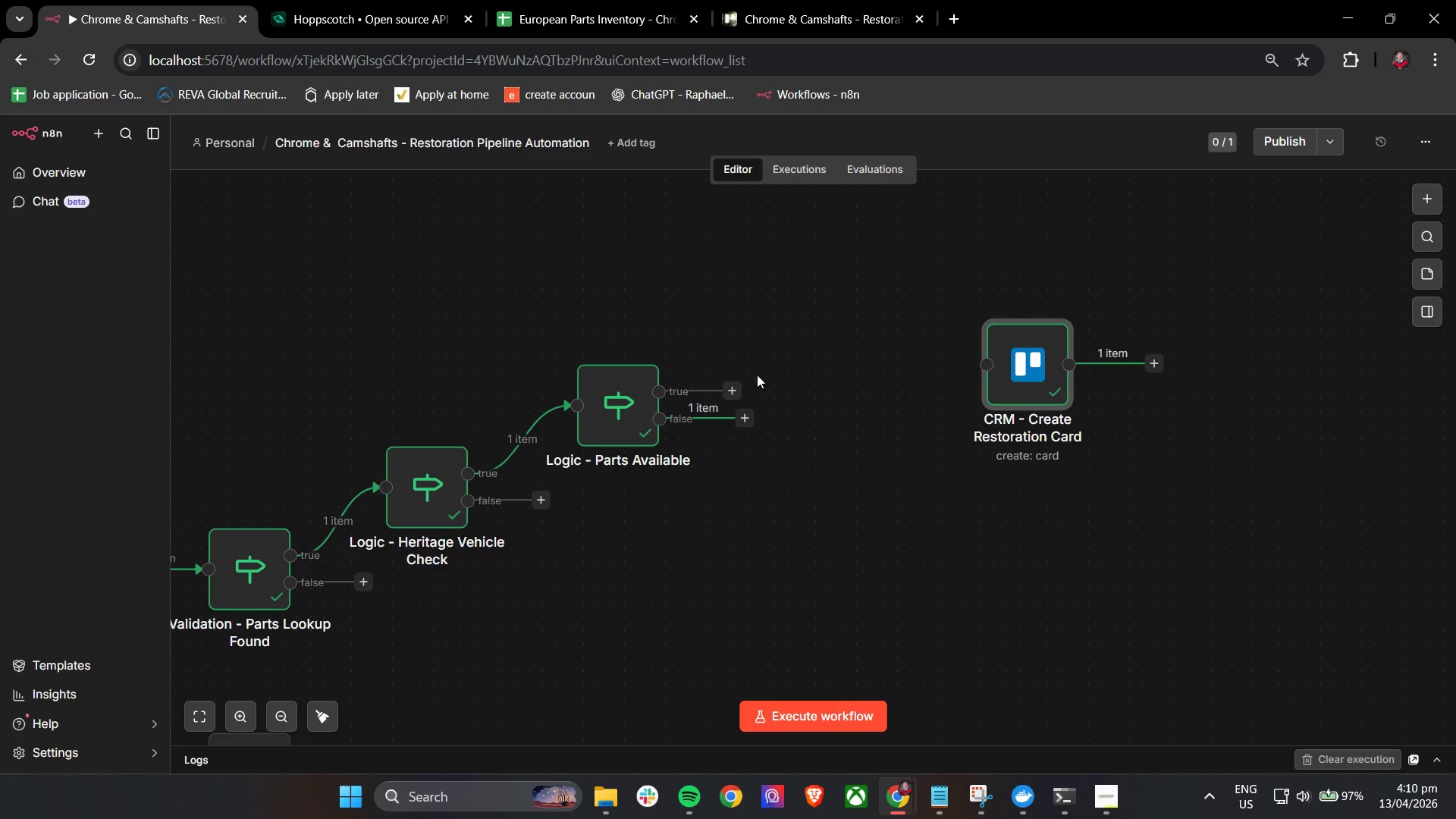 
mouse_move([707, 396])
 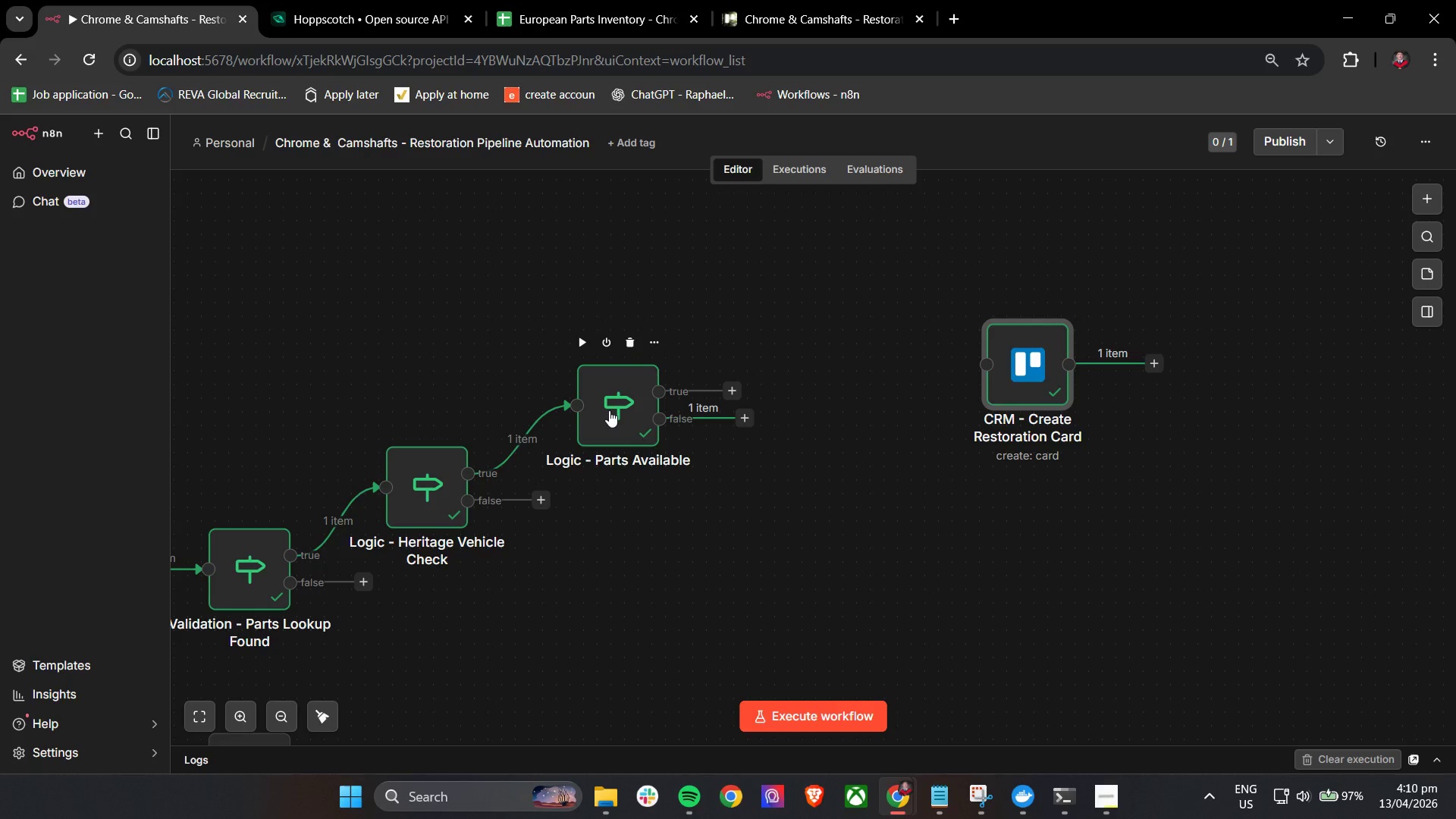 
double_click([609, 410])
 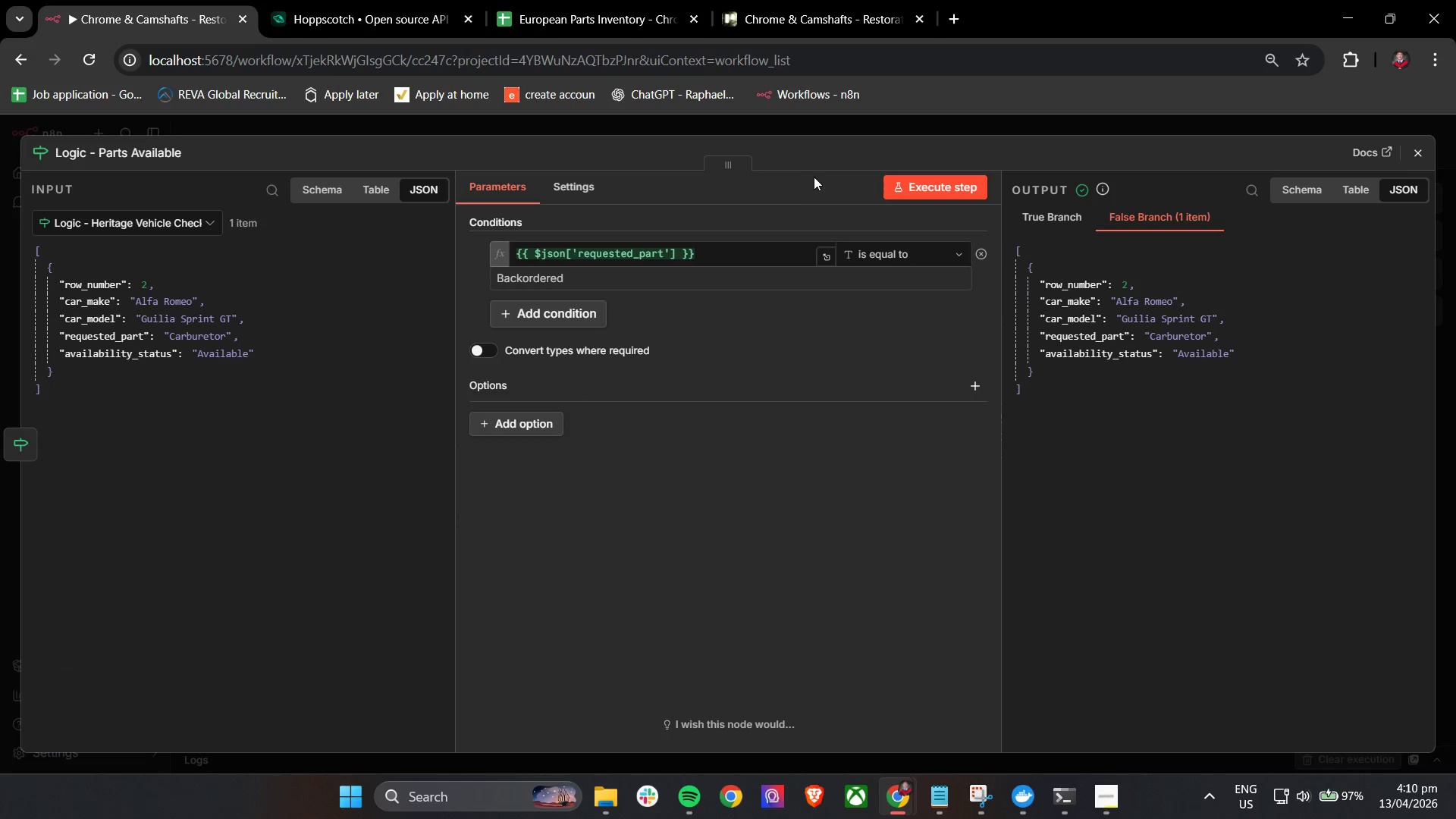 
left_click([824, 167])
 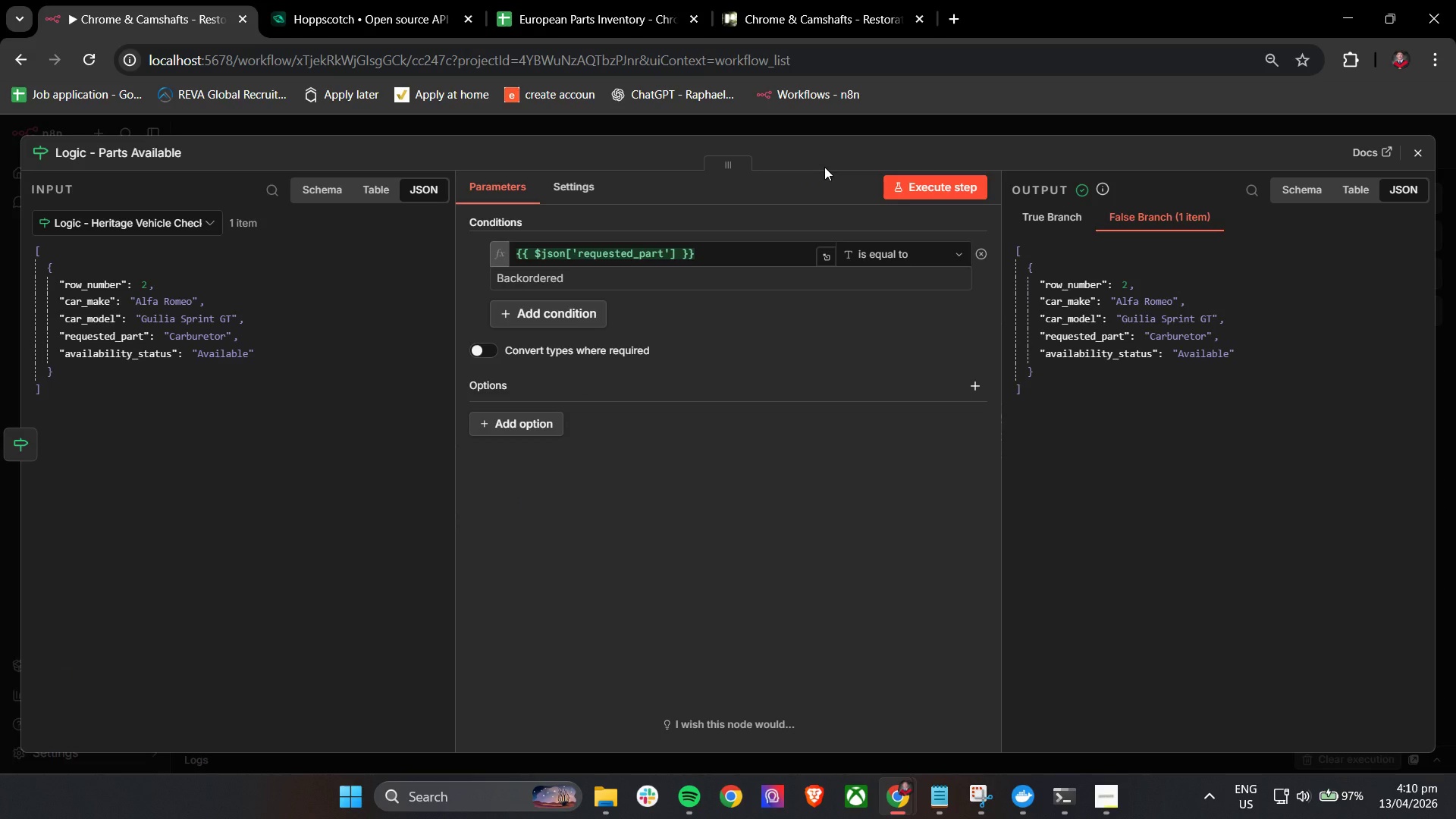 
wait(21.27)
 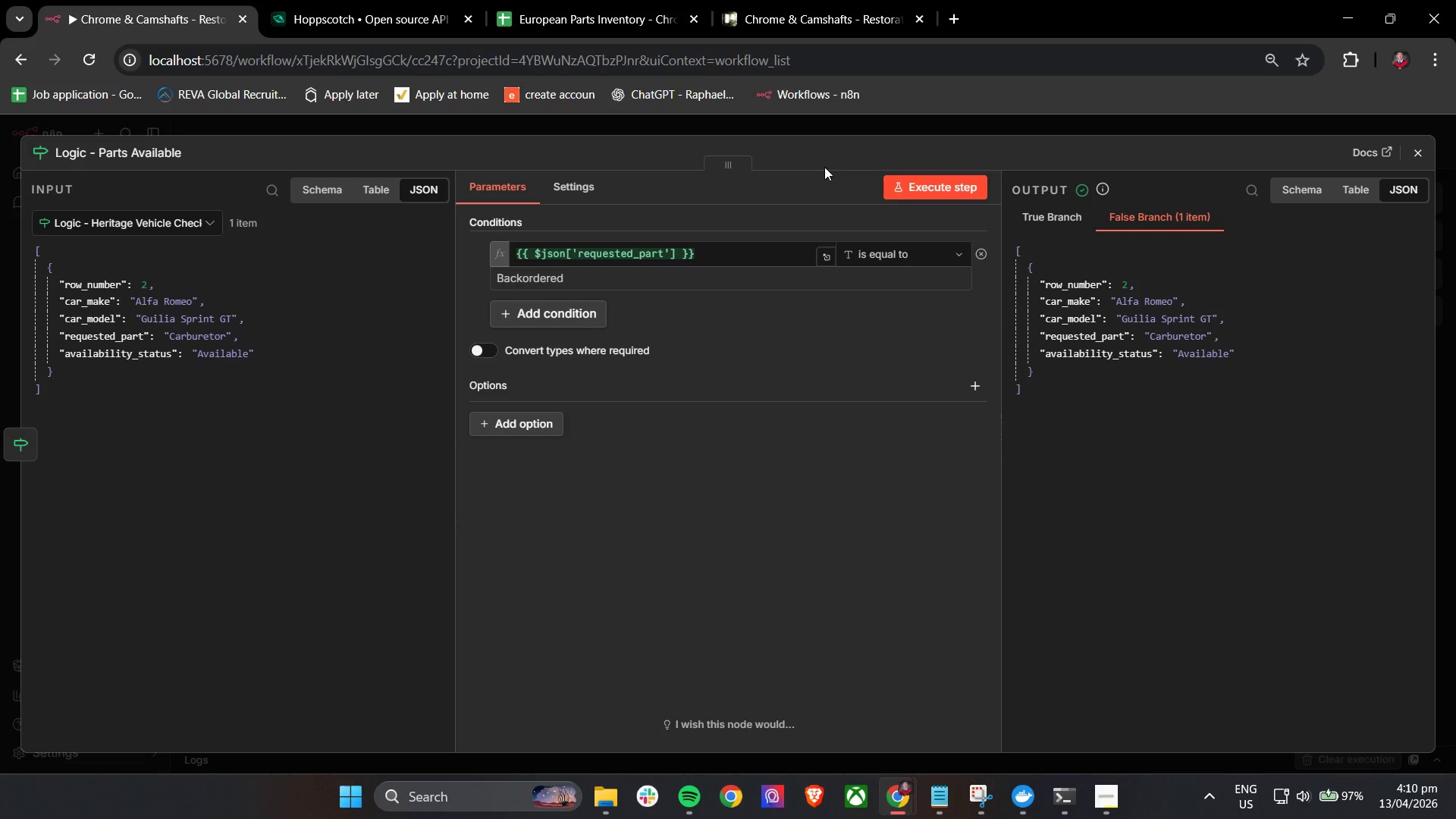 
left_click([1420, 157])
 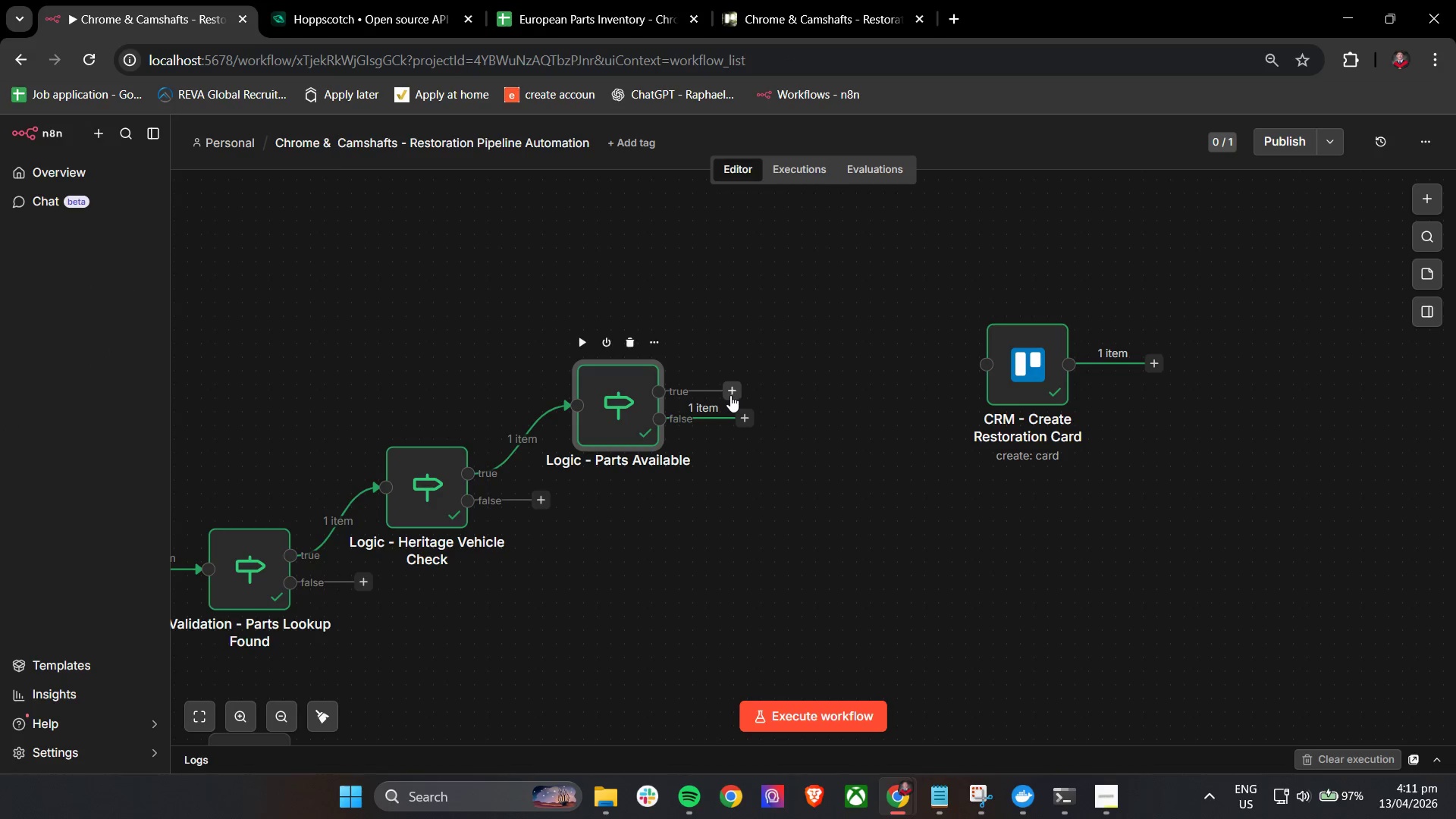 
left_click([745, 420])
 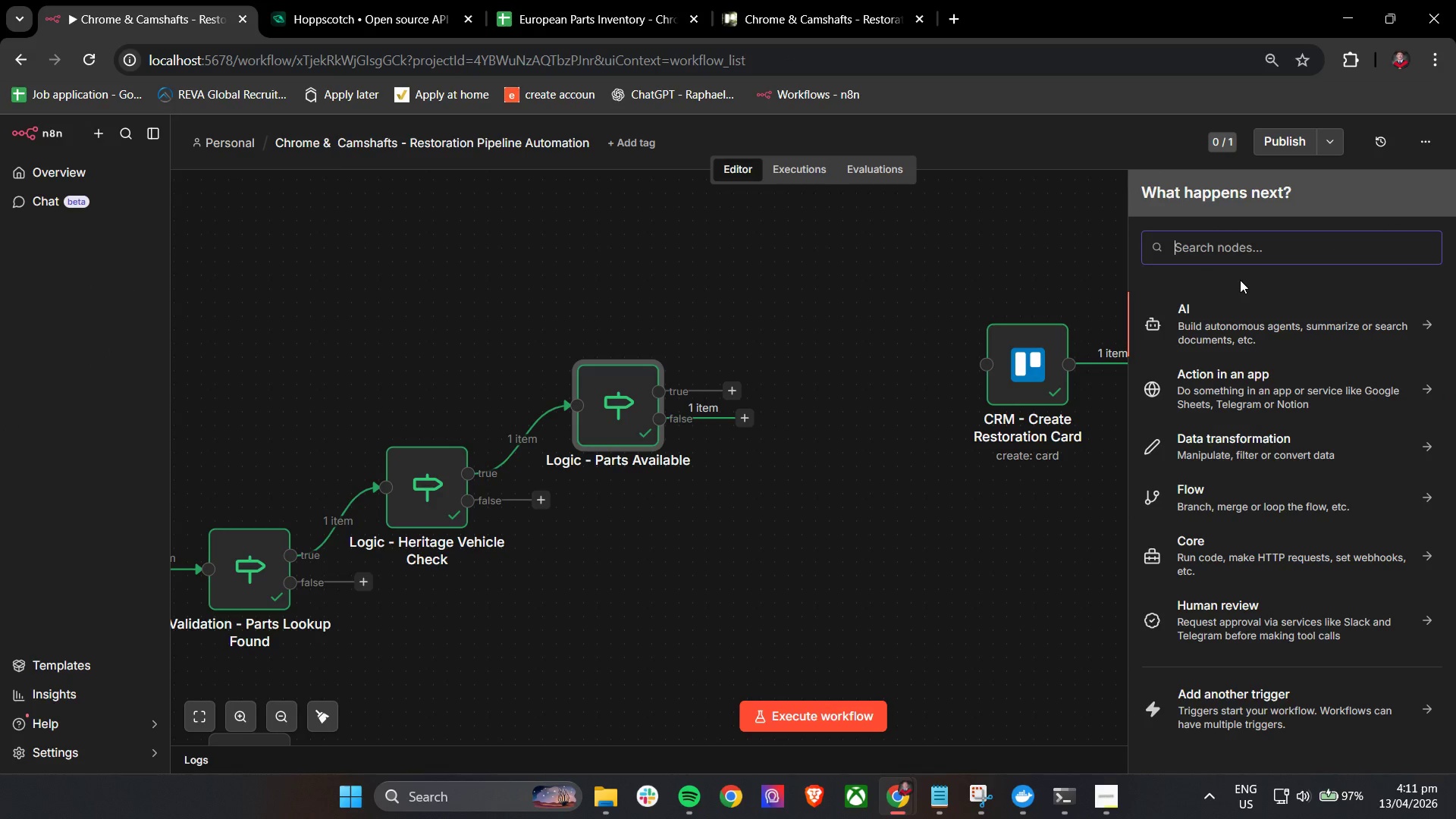 
type(if)
 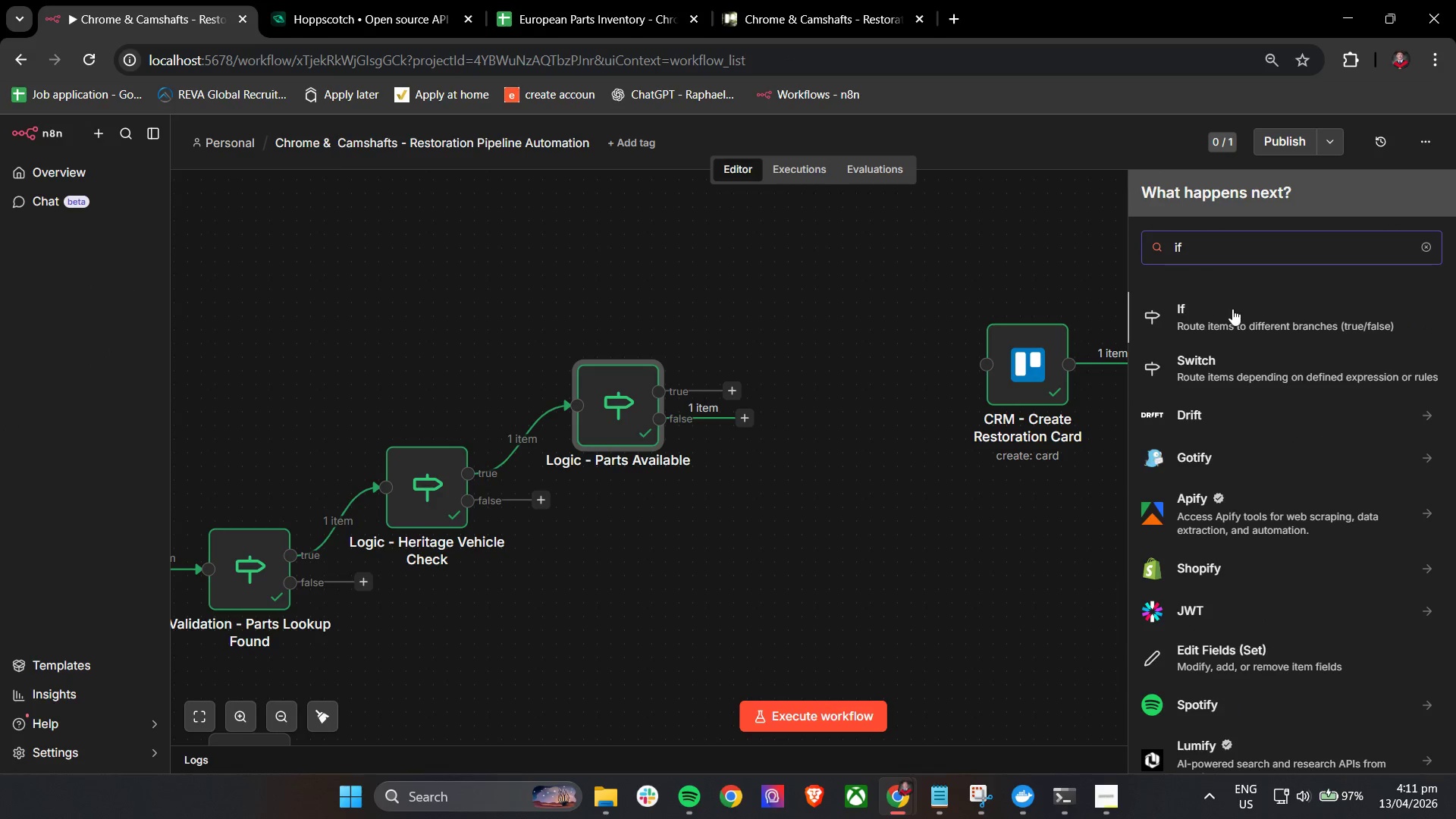 
left_click([1235, 314])
 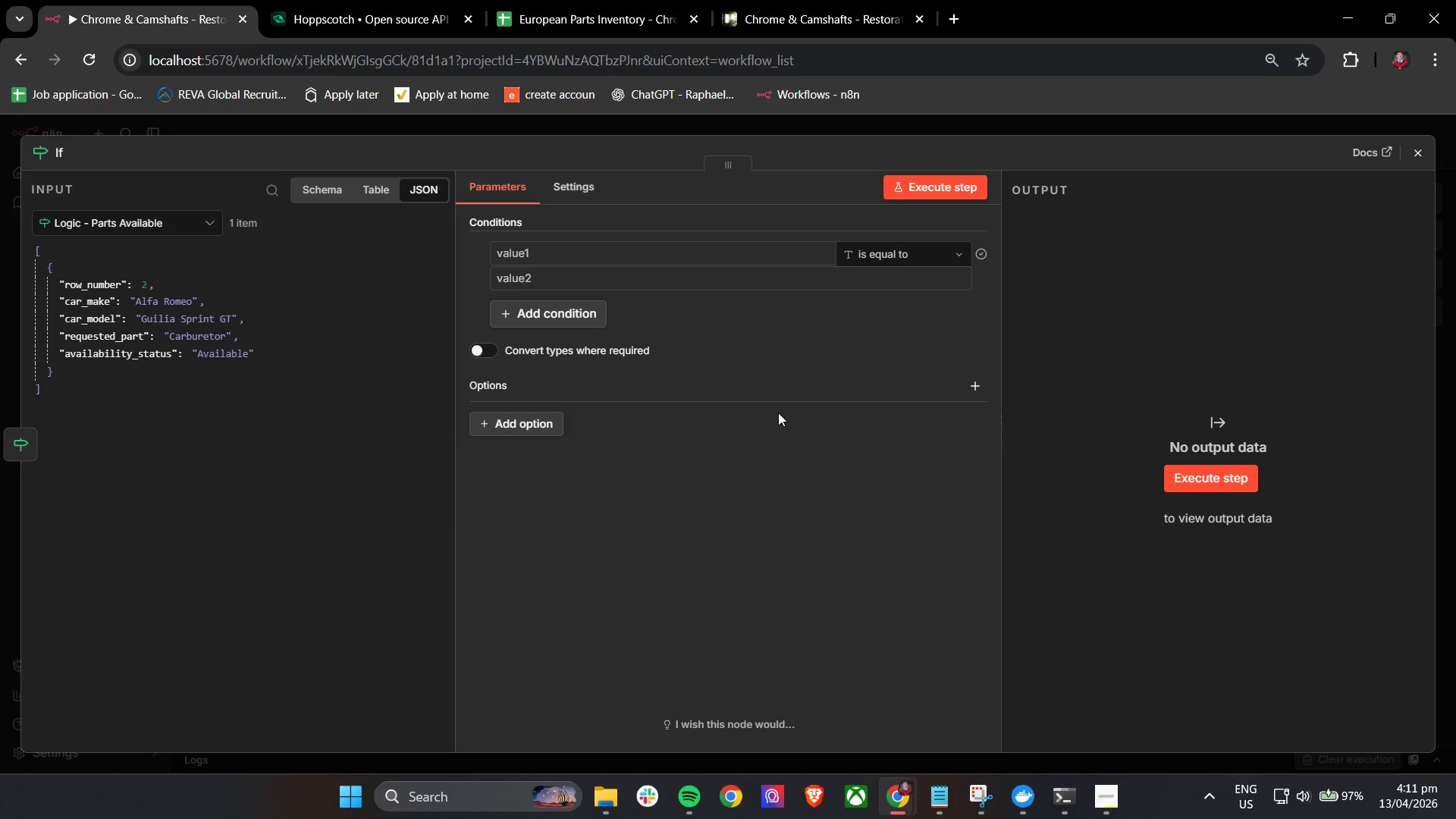 
left_click([615, 258])
 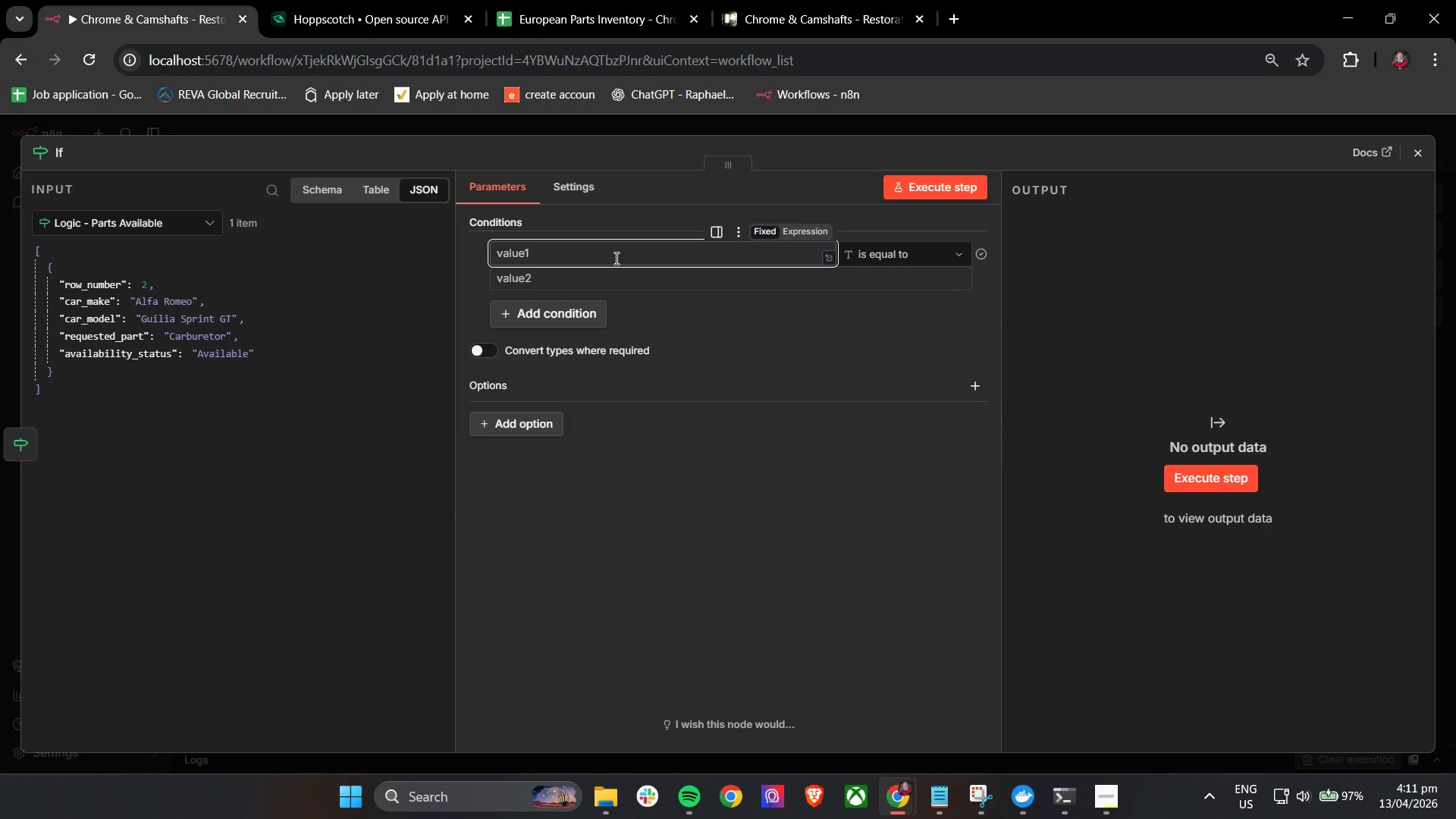 
key(Shift+BracketLeft)
 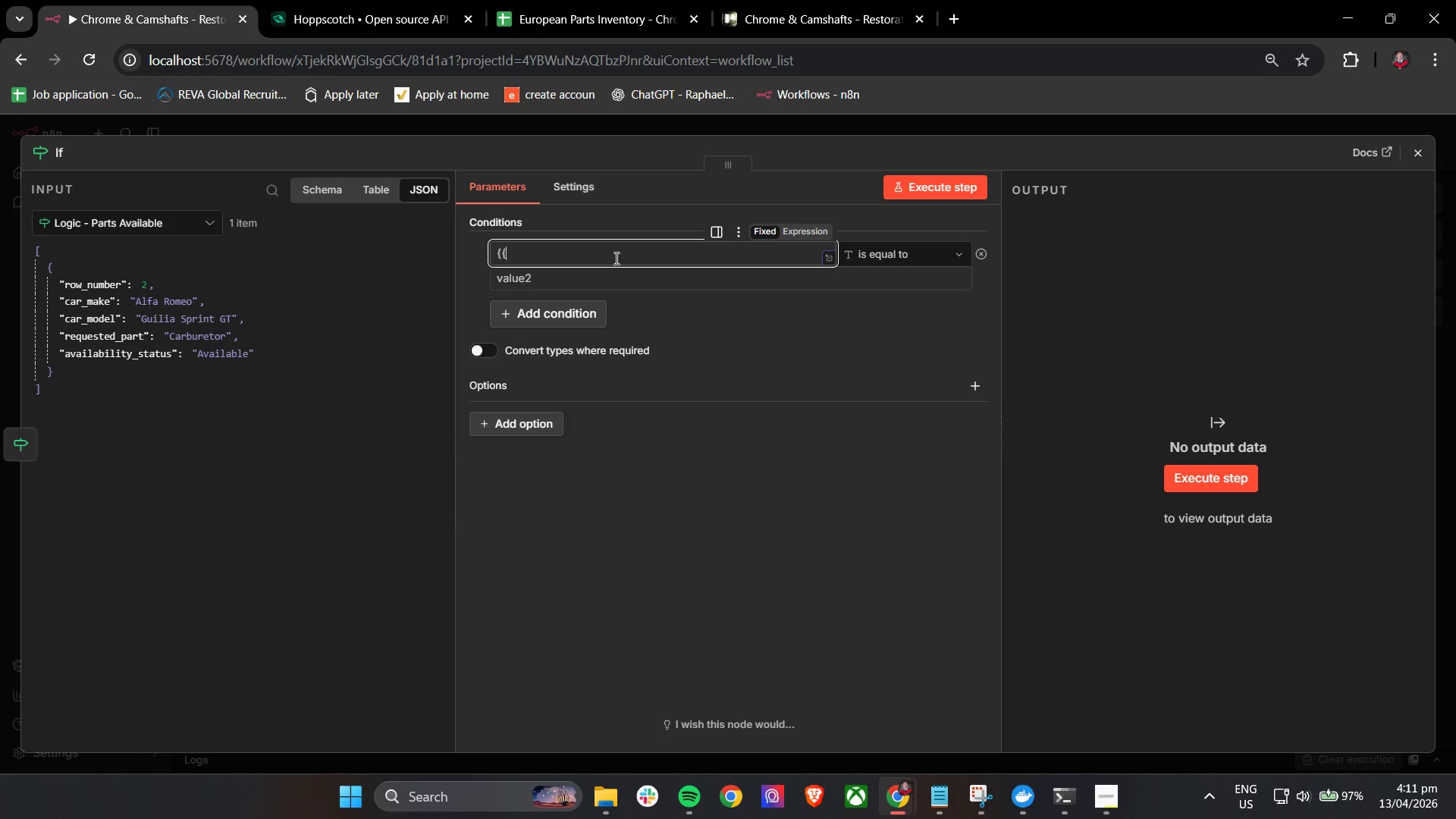 
key(Shift+BracketLeft)
 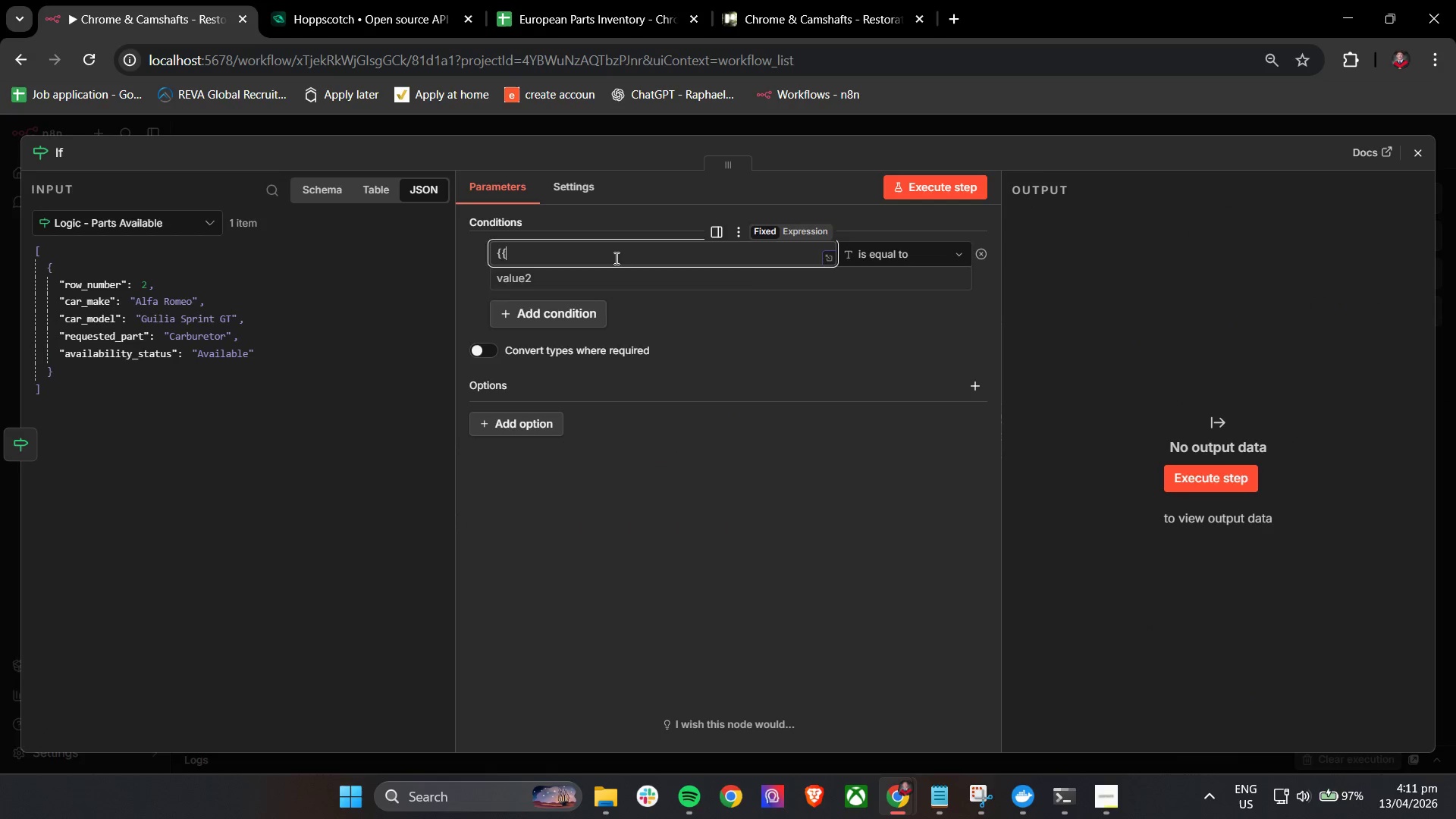 
key(Space)
 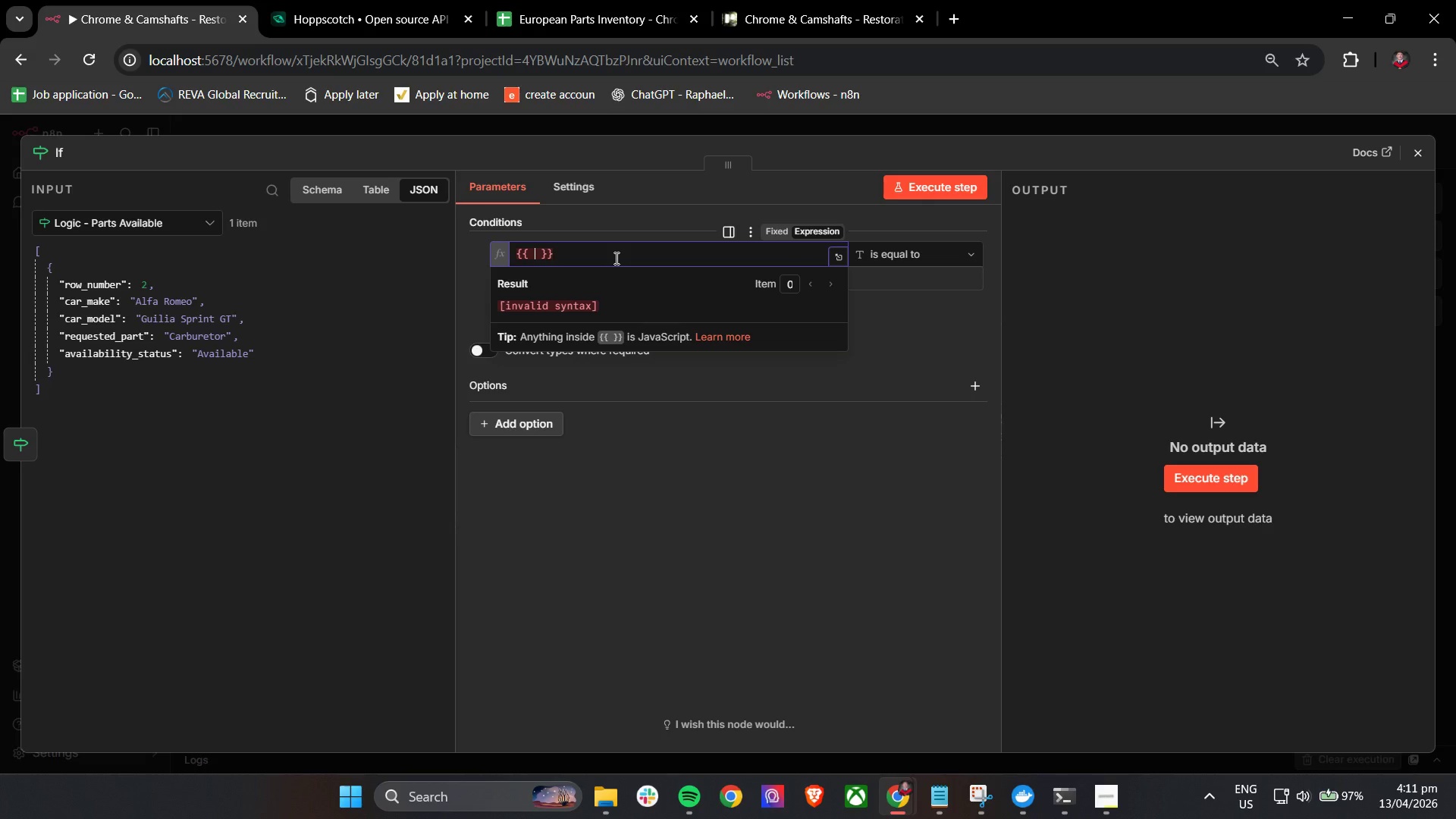 
key(Shift+4)
 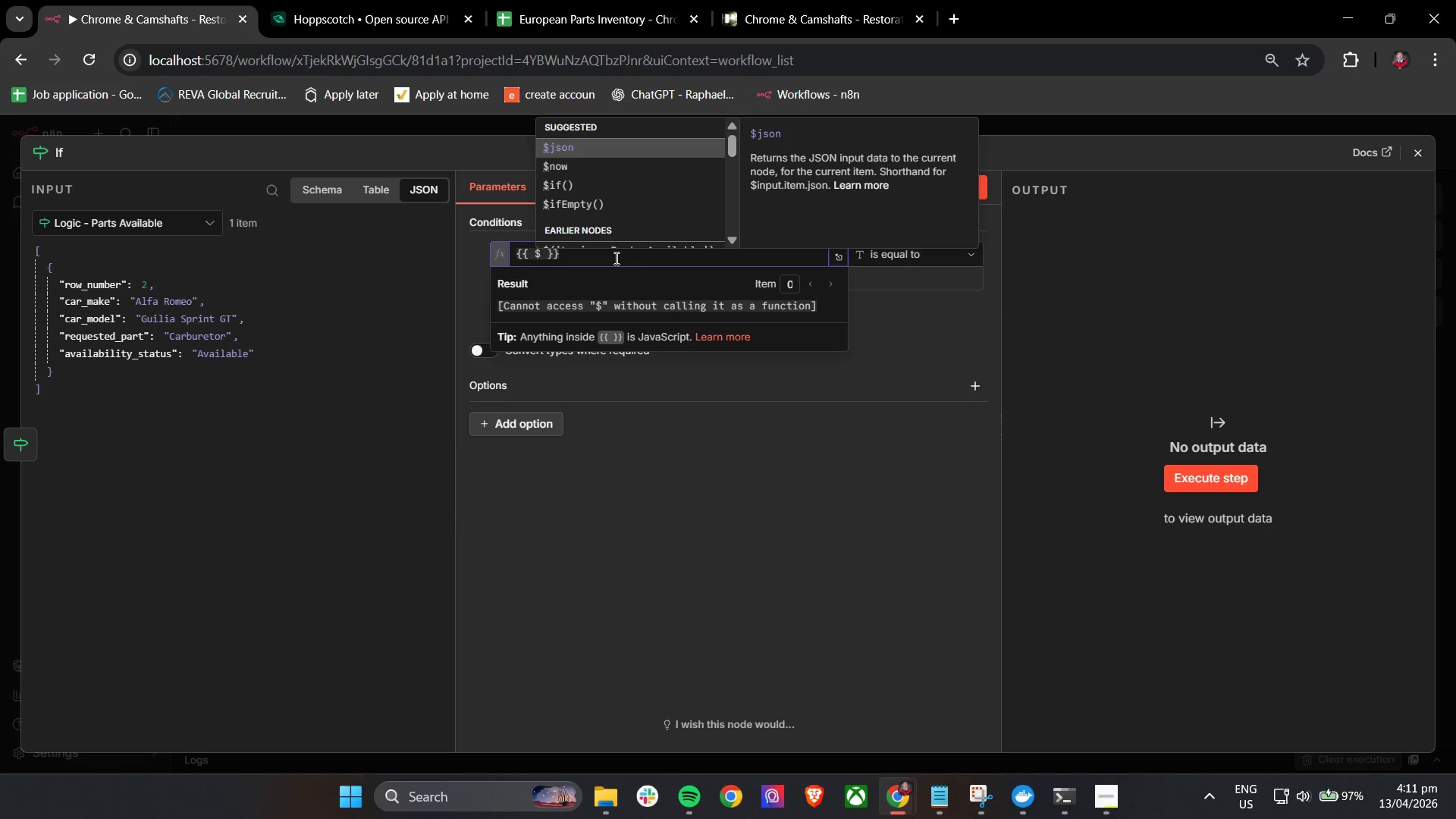 
key(Enter)
 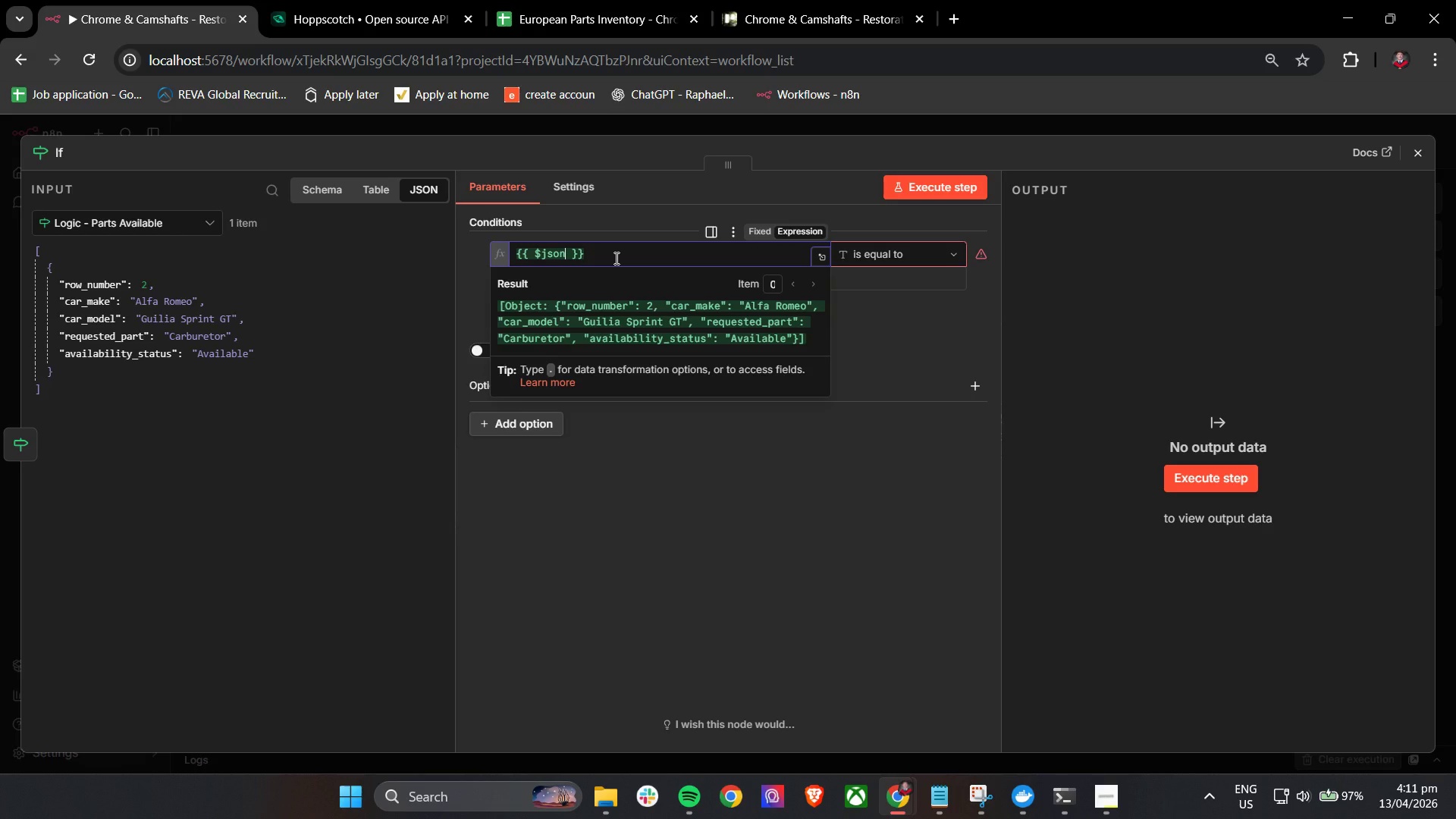 
key(BracketLeft)
 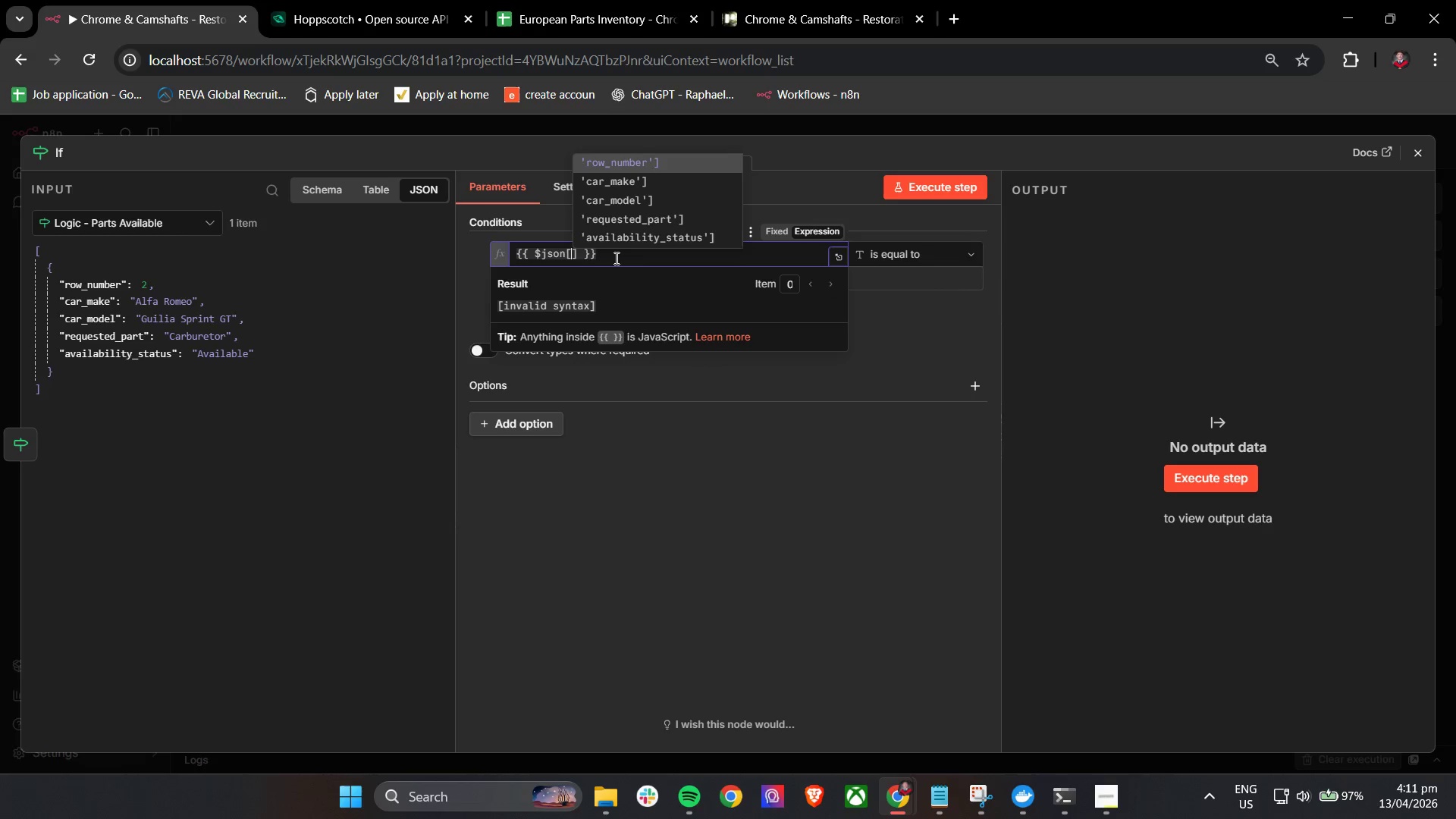 
key(ArrowDown)
 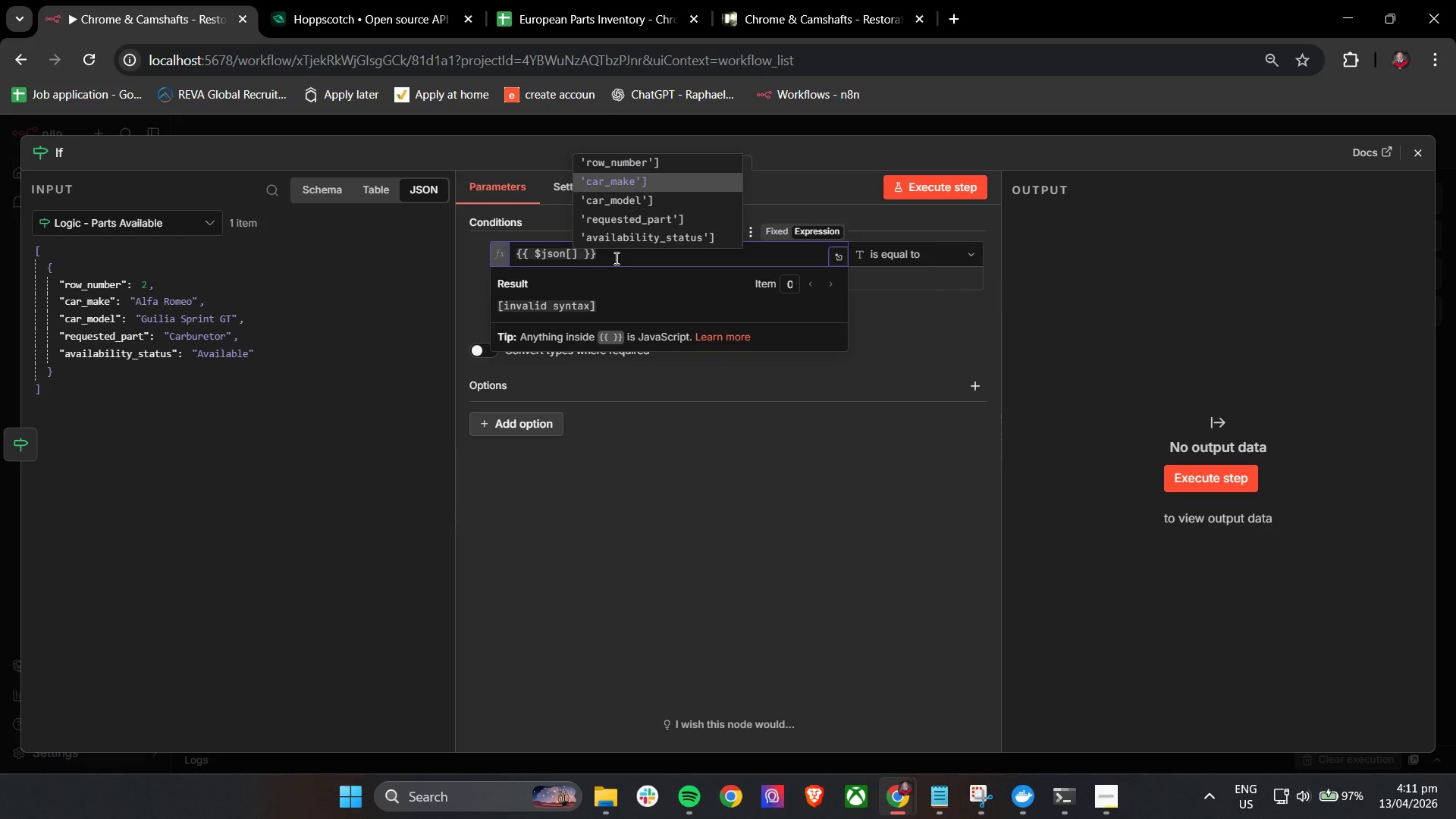 
key(ArrowDown)
 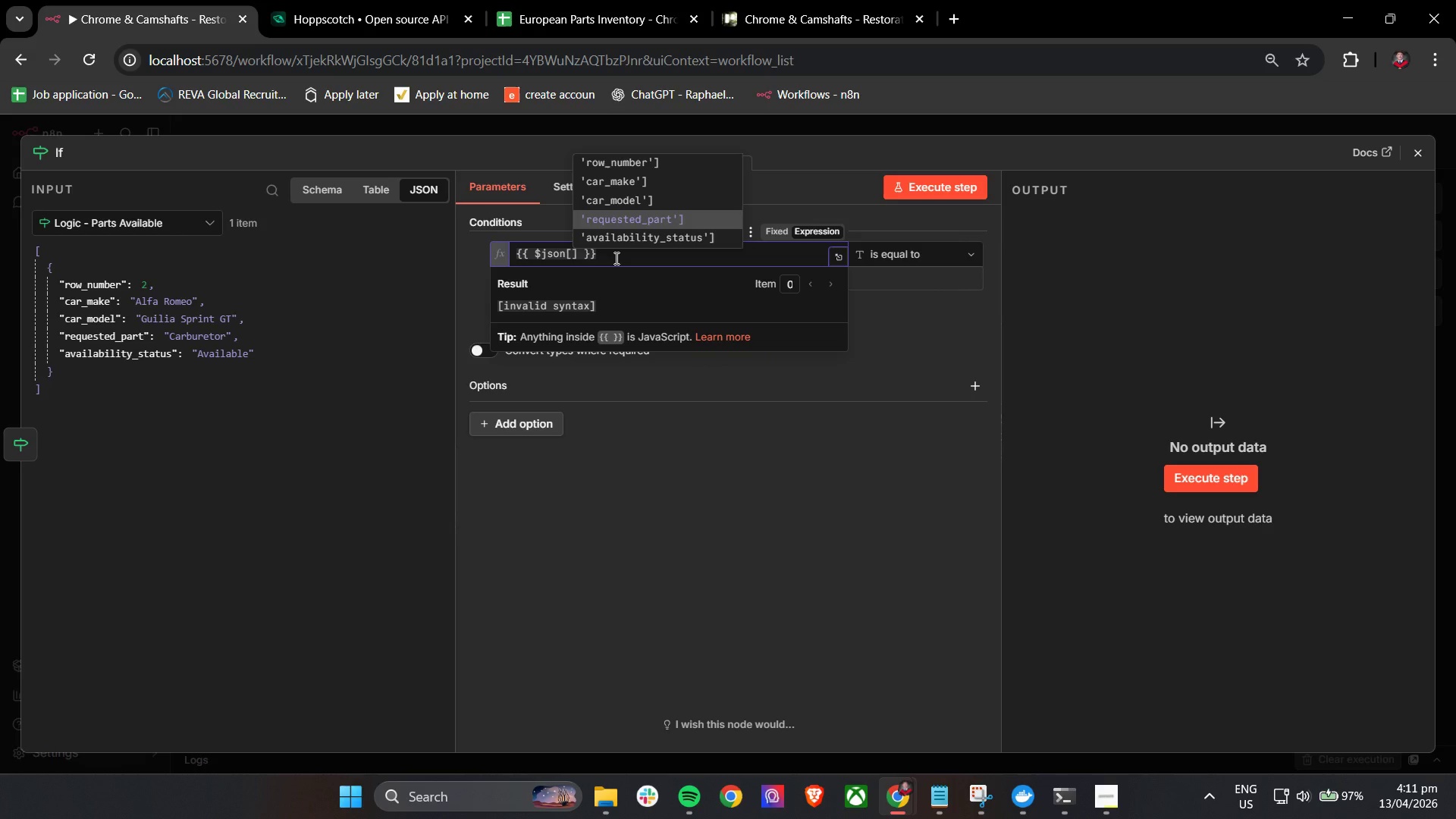 
key(ArrowDown)
 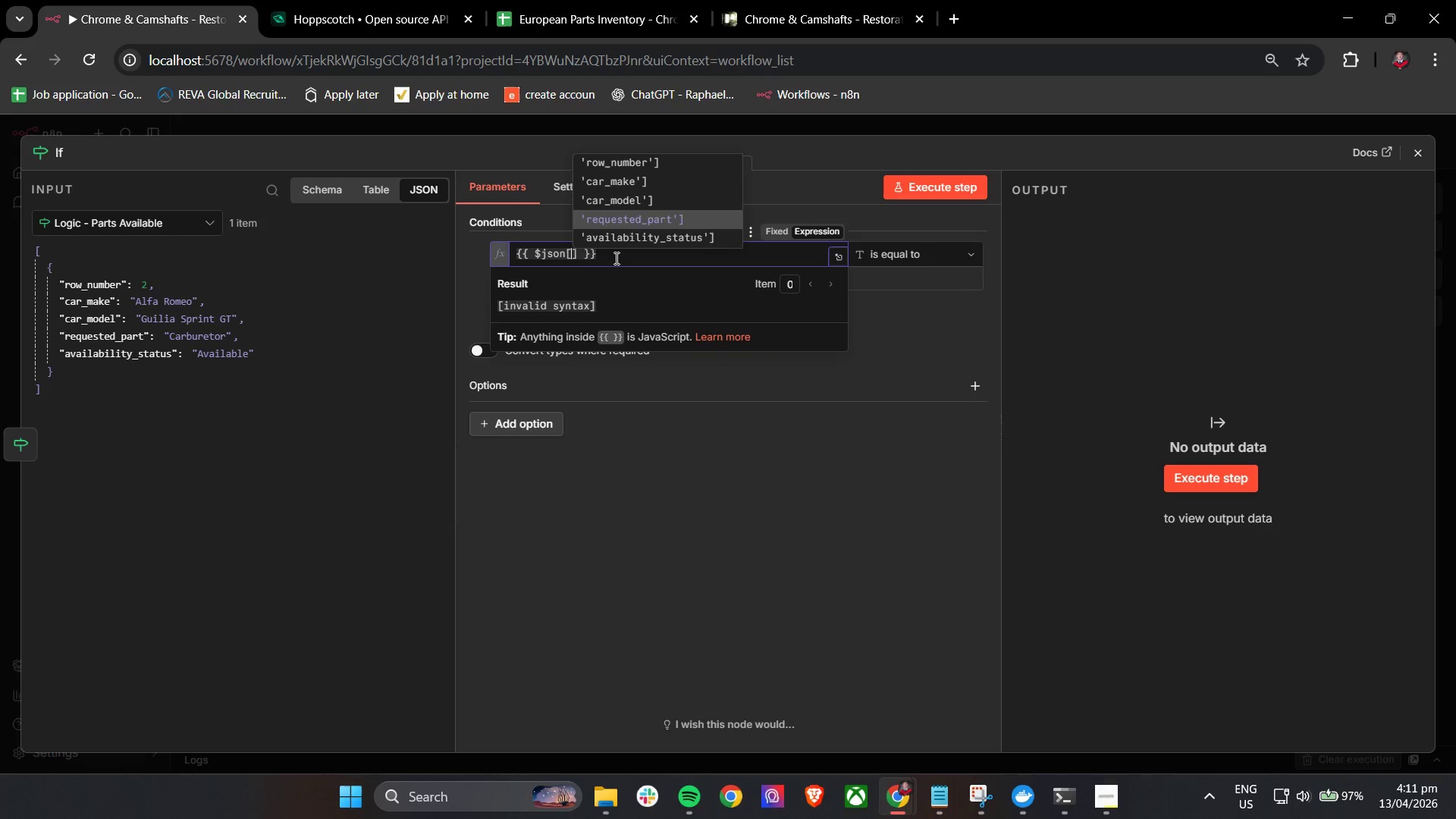 
key(ArrowDown)
 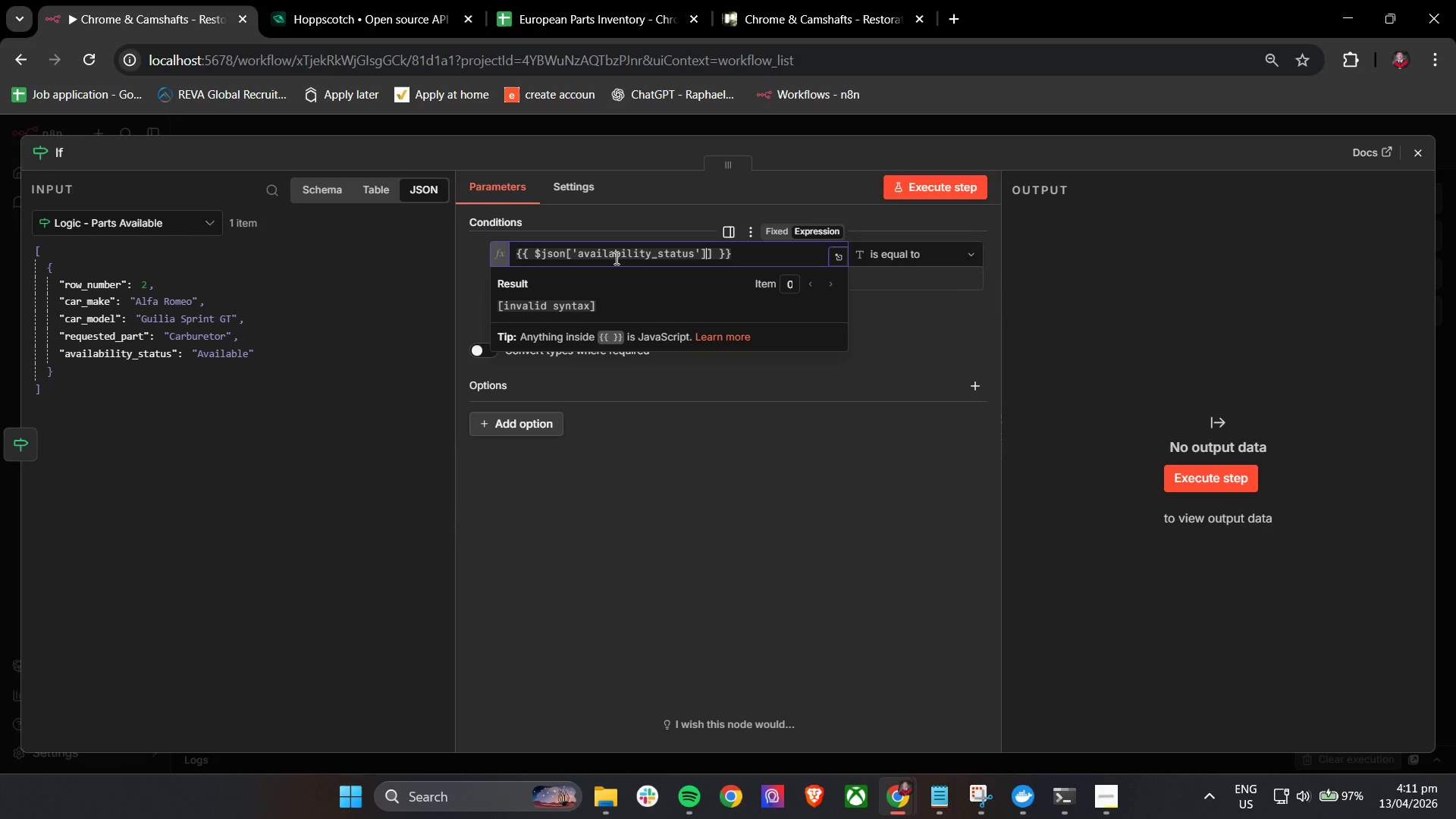 
key(Enter)
 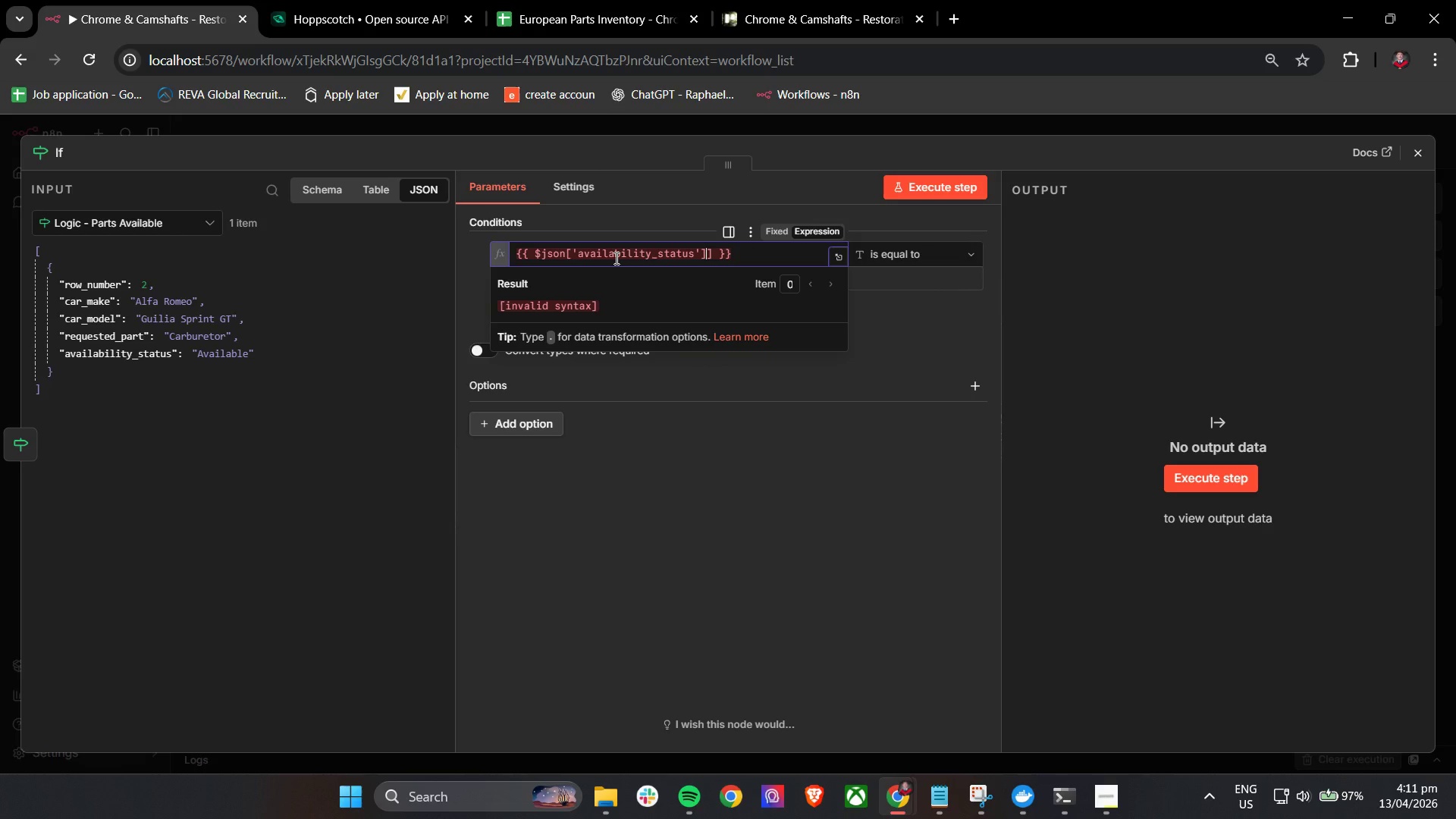 
key(Backspace)
 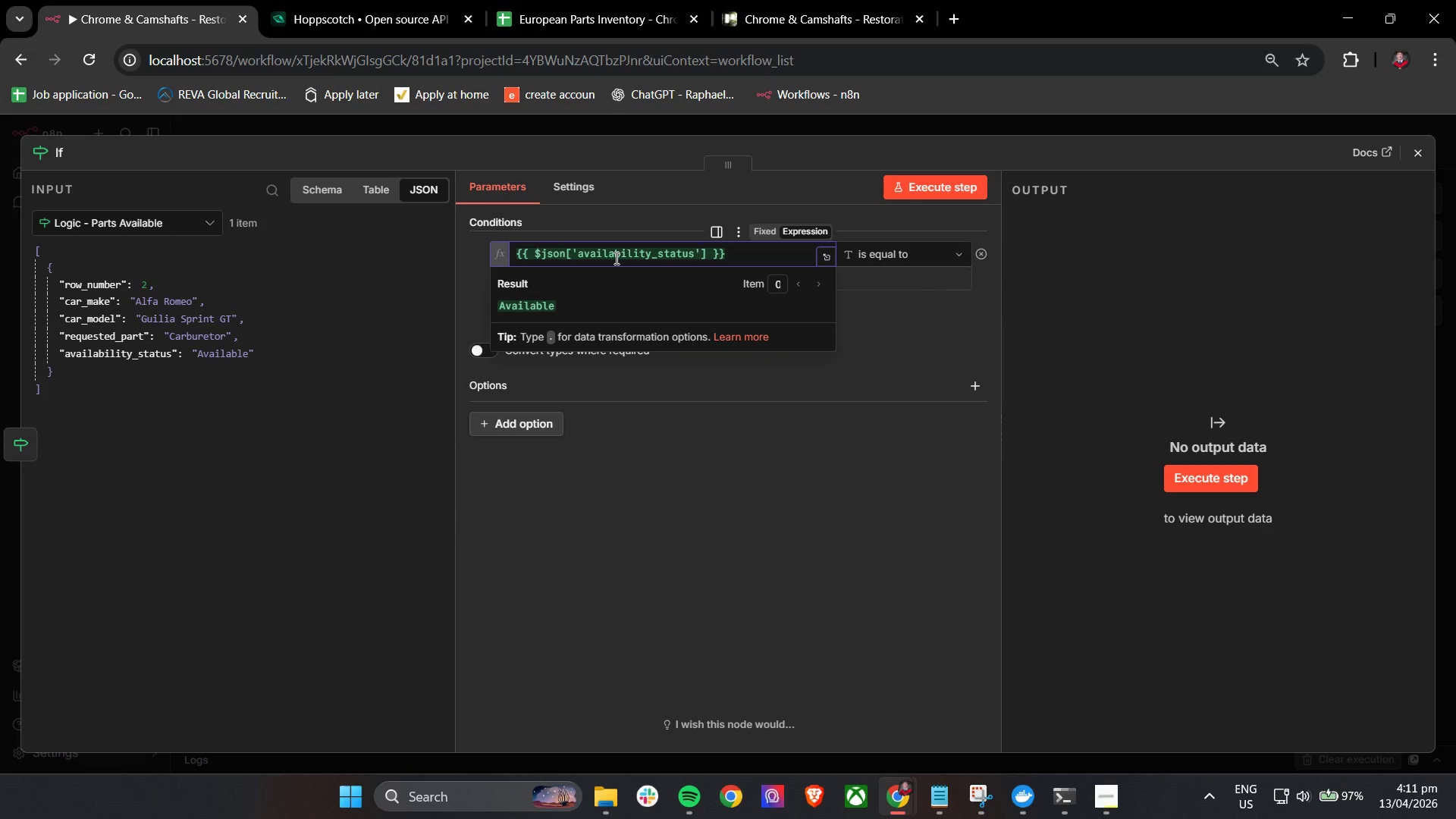 
scroll: coordinate [615, 258], scroll_direction: up, amount: 1.0
 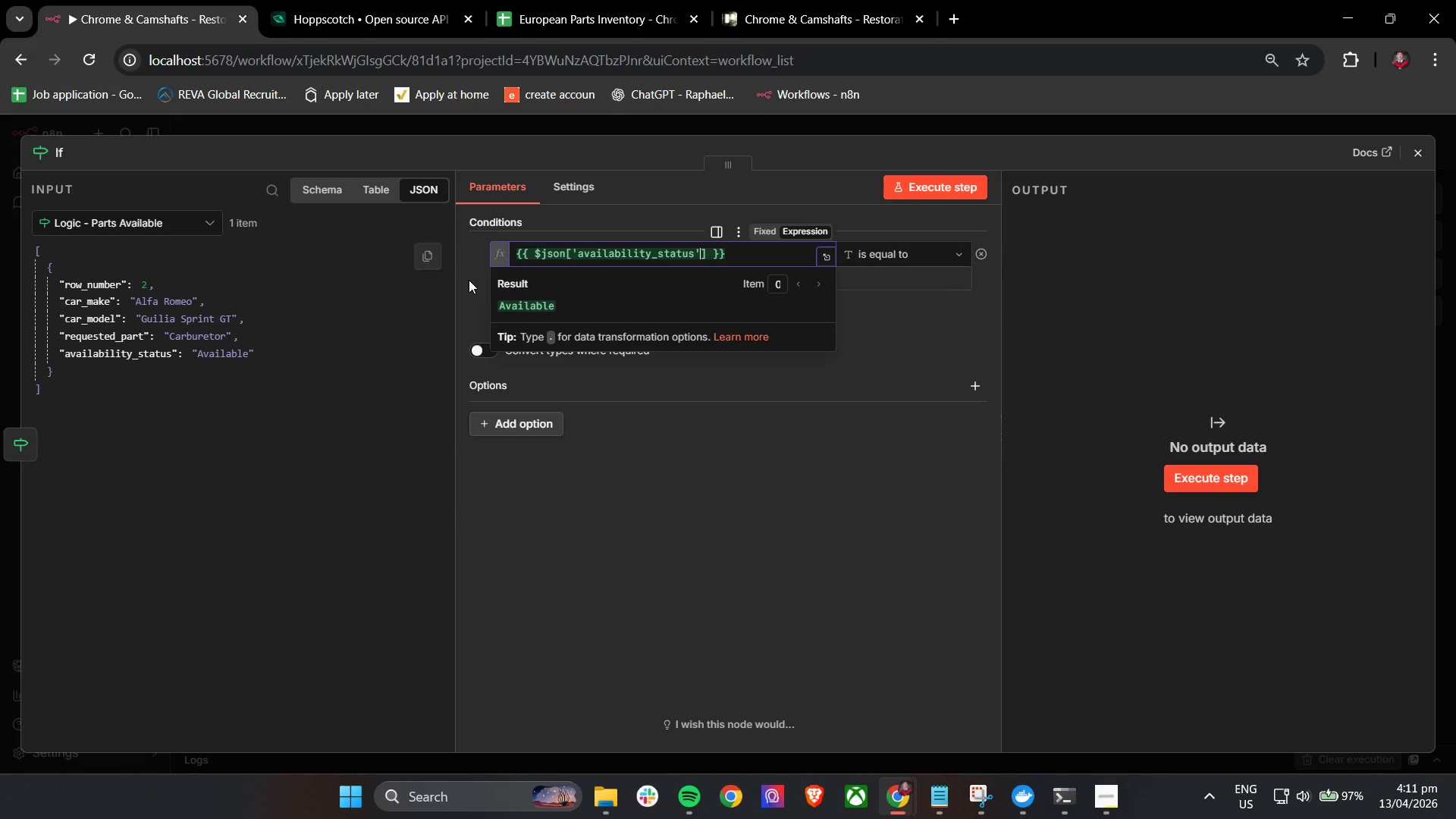 
left_click([474, 283])
 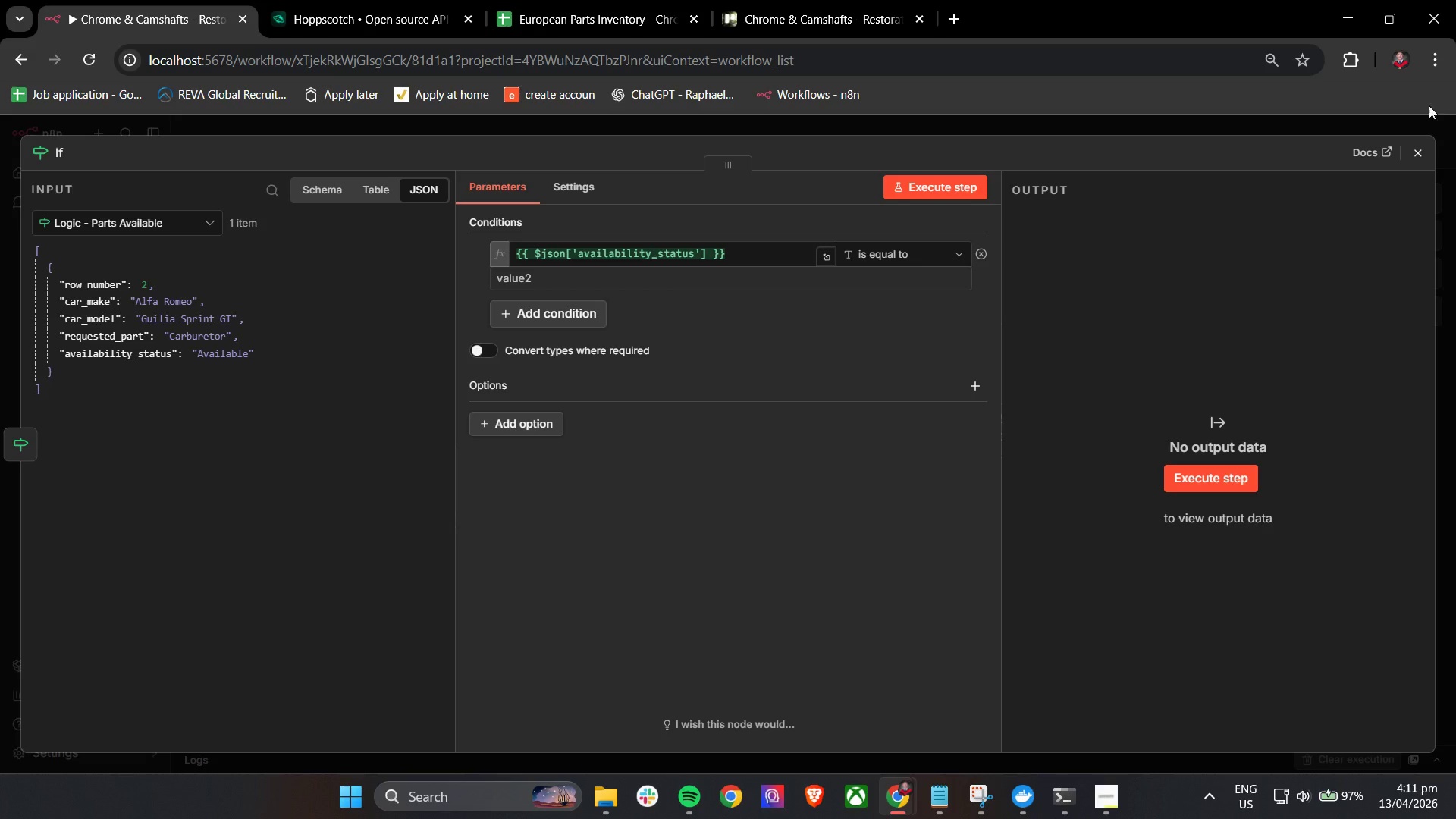 
left_click([1409, 159])
 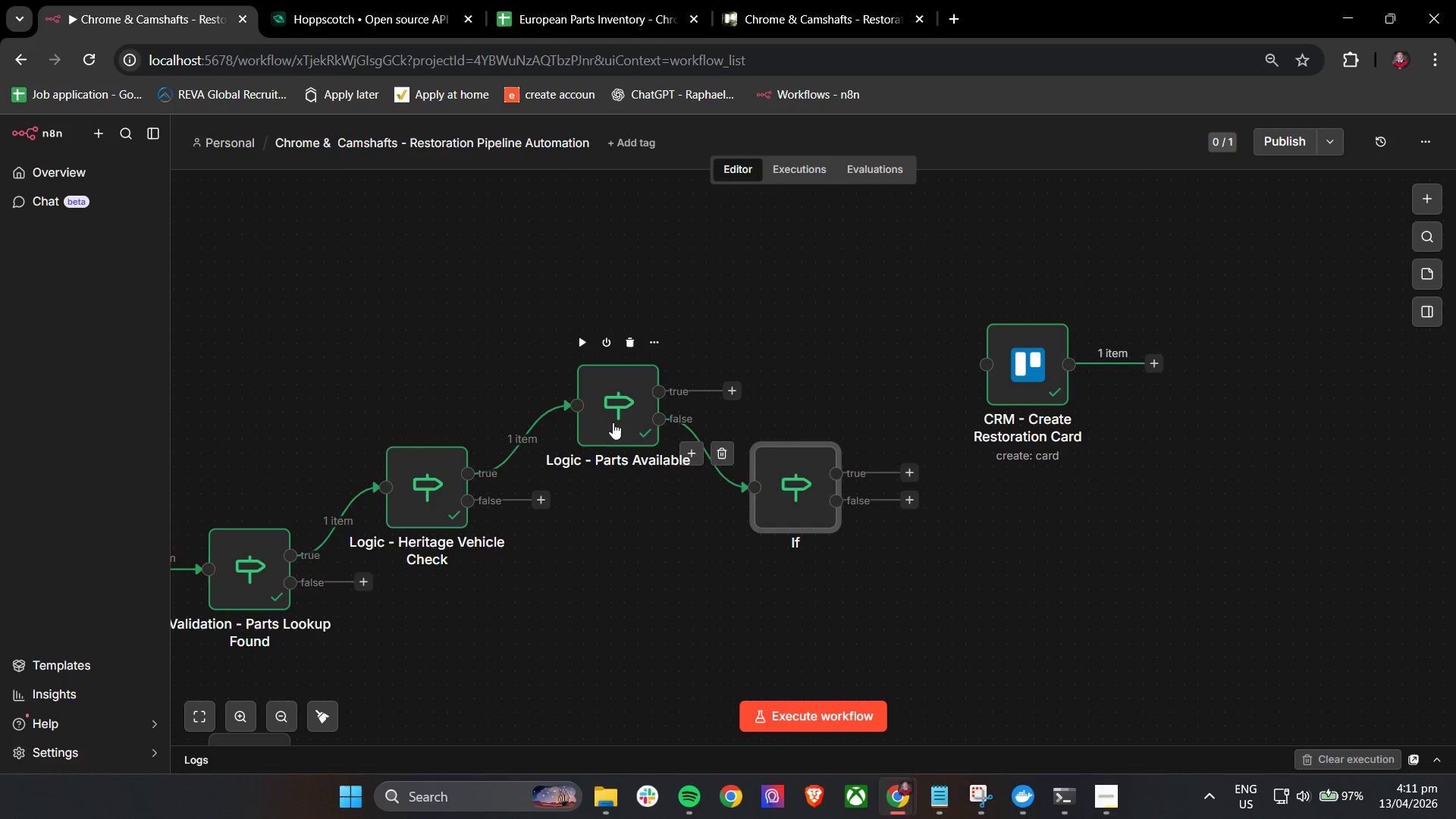 
double_click([611, 421])
 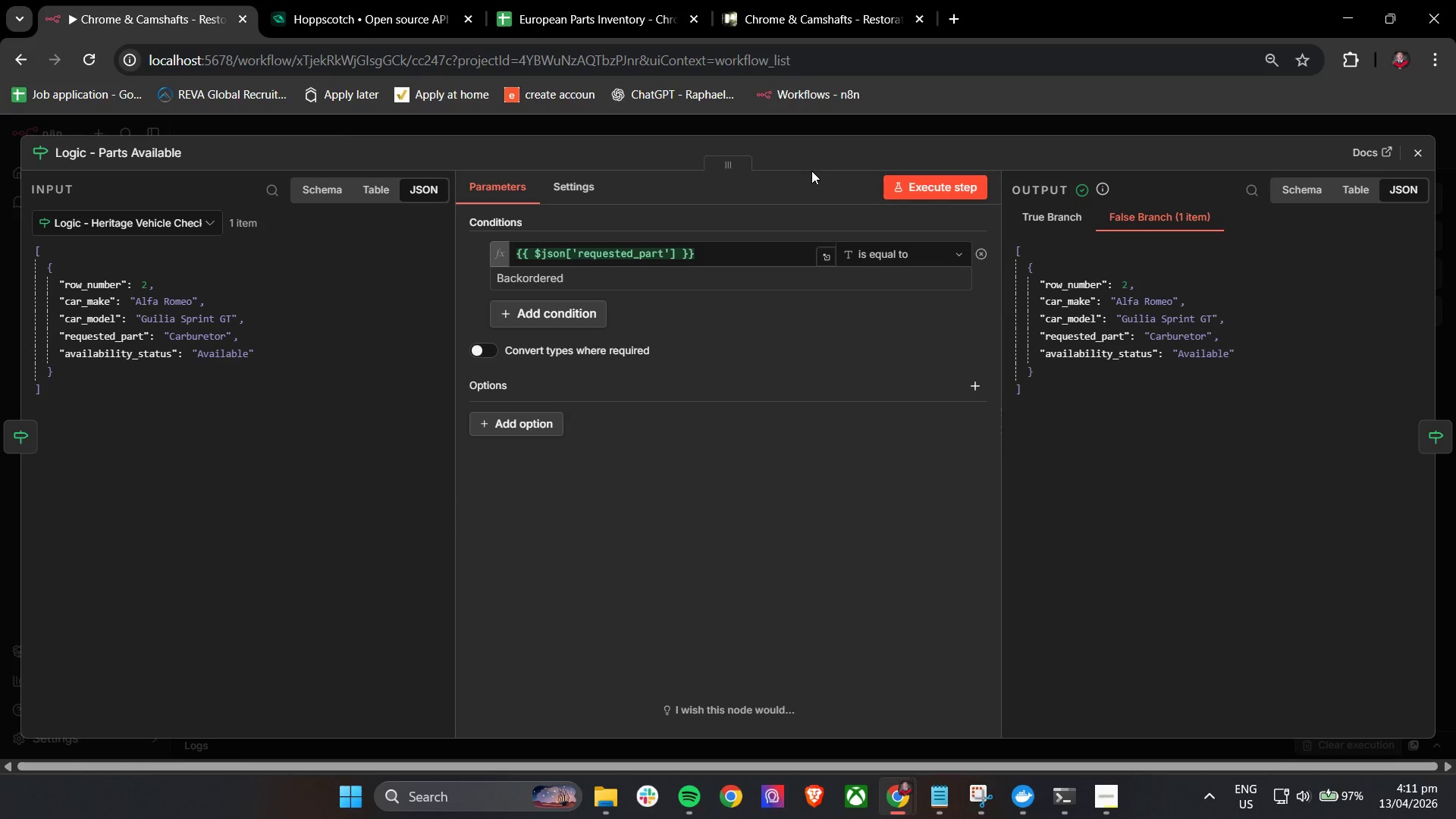 
left_click([812, 168])
 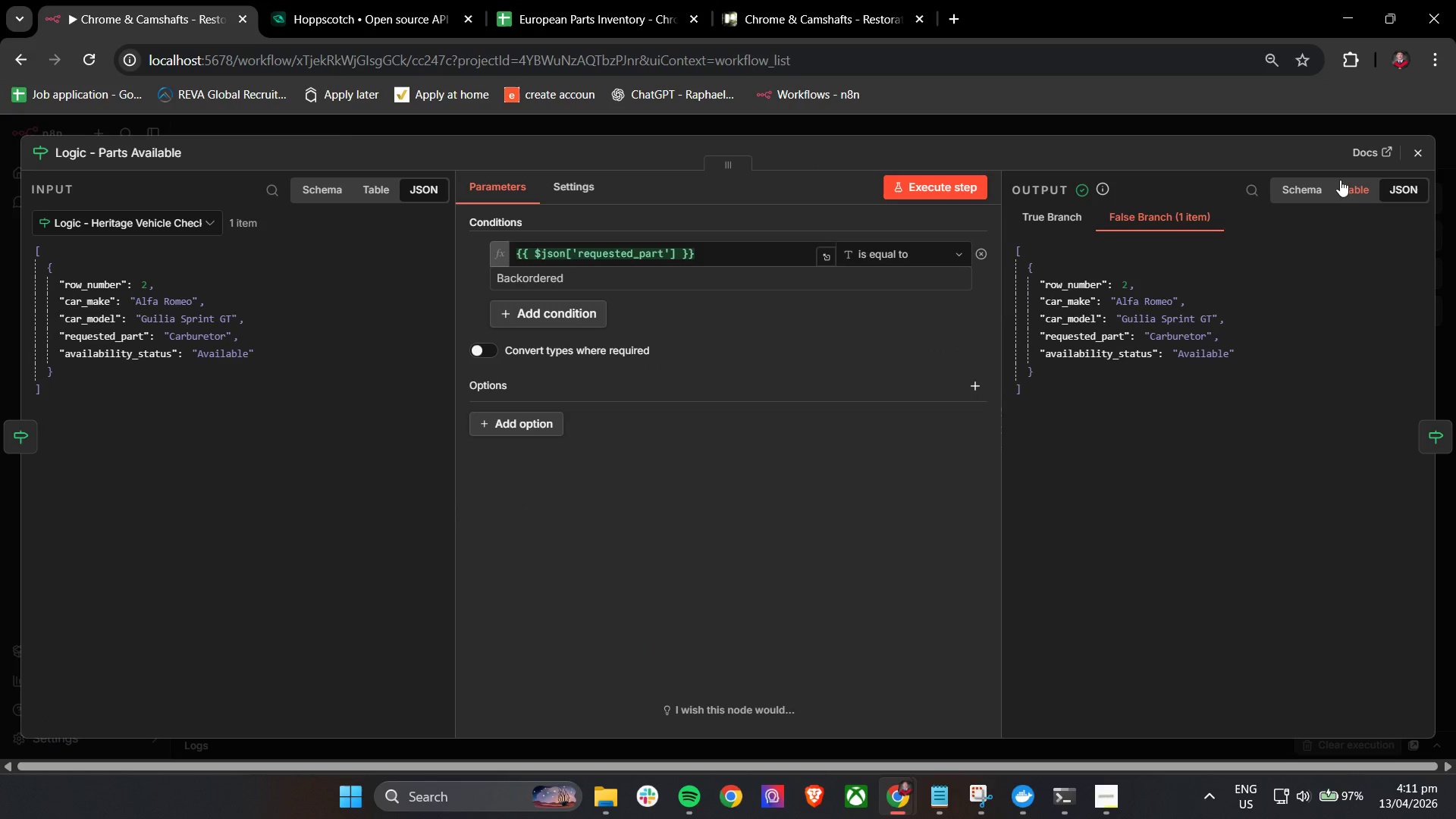 
left_click([1415, 157])
 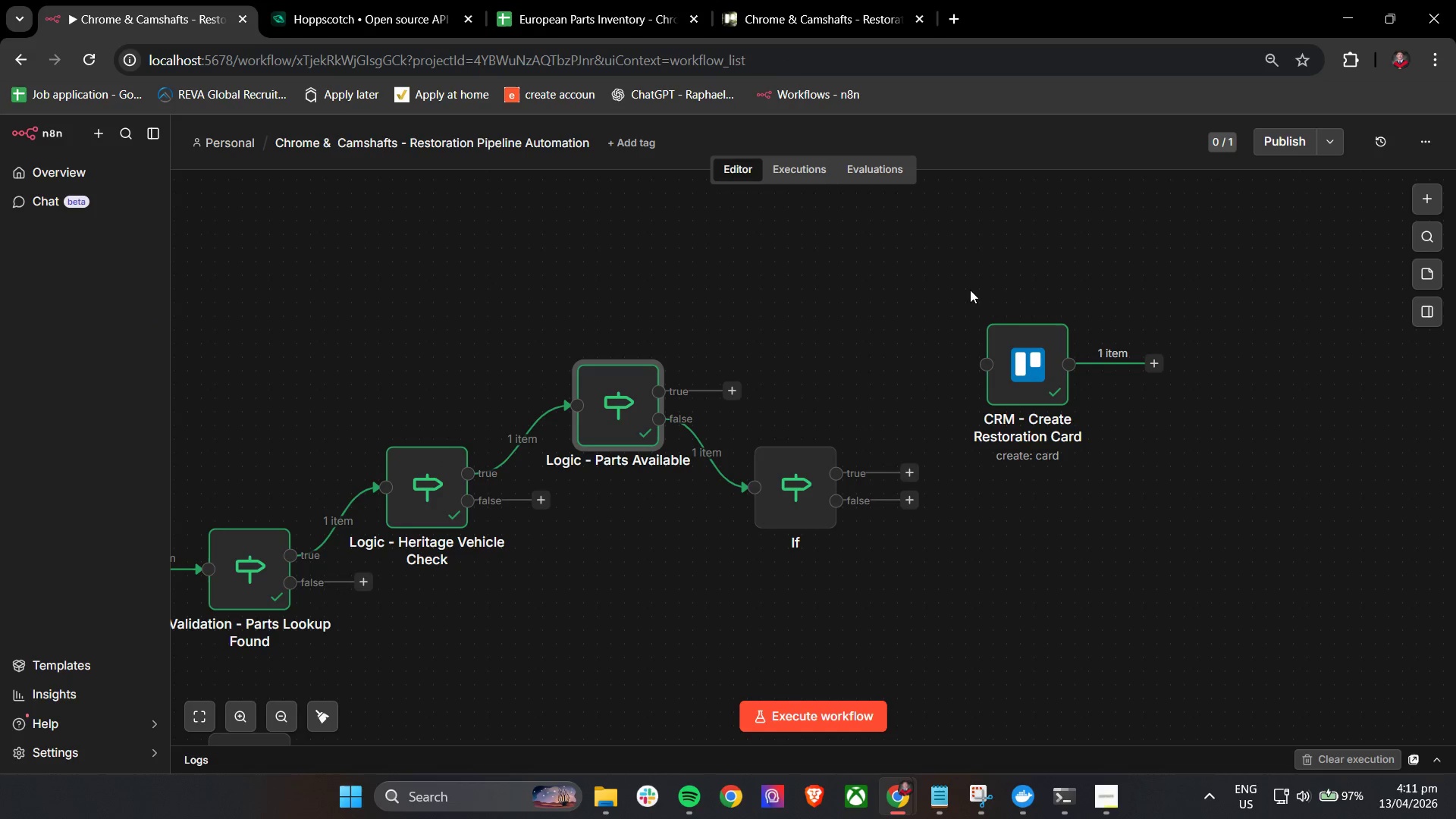 
mouse_move([805, 420])
 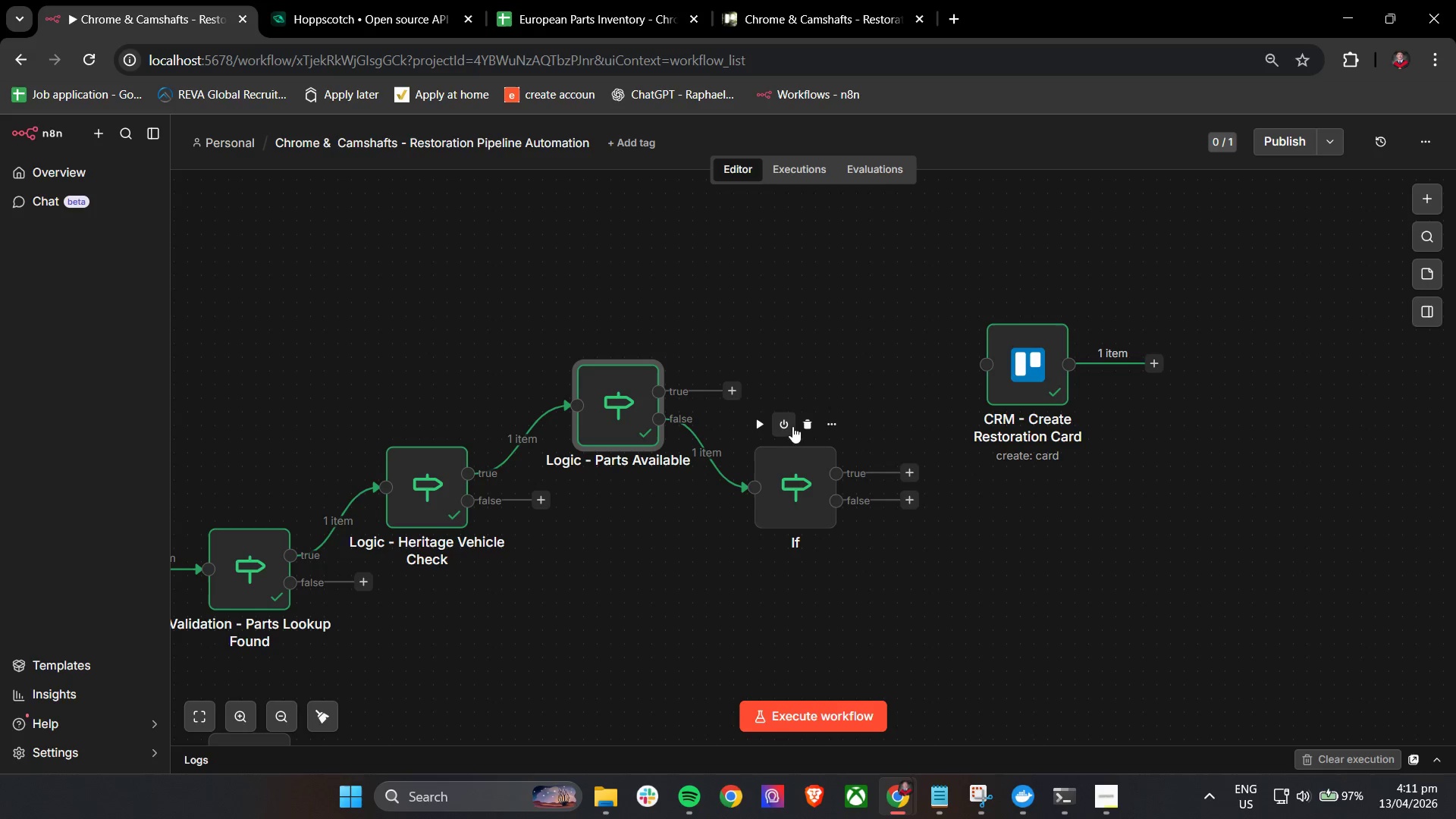 
mouse_move([791, 444])
 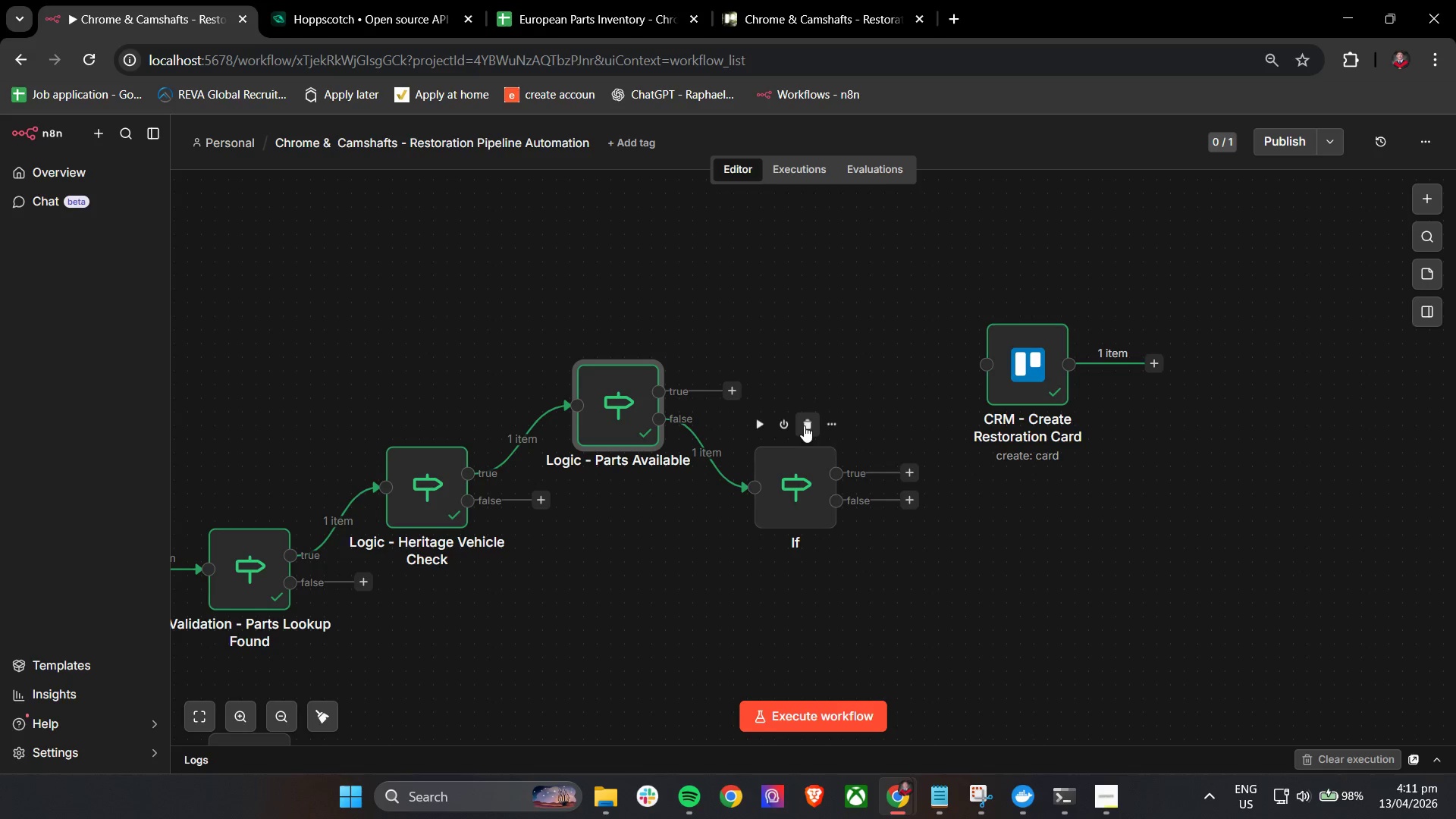 
left_click([802, 425])
 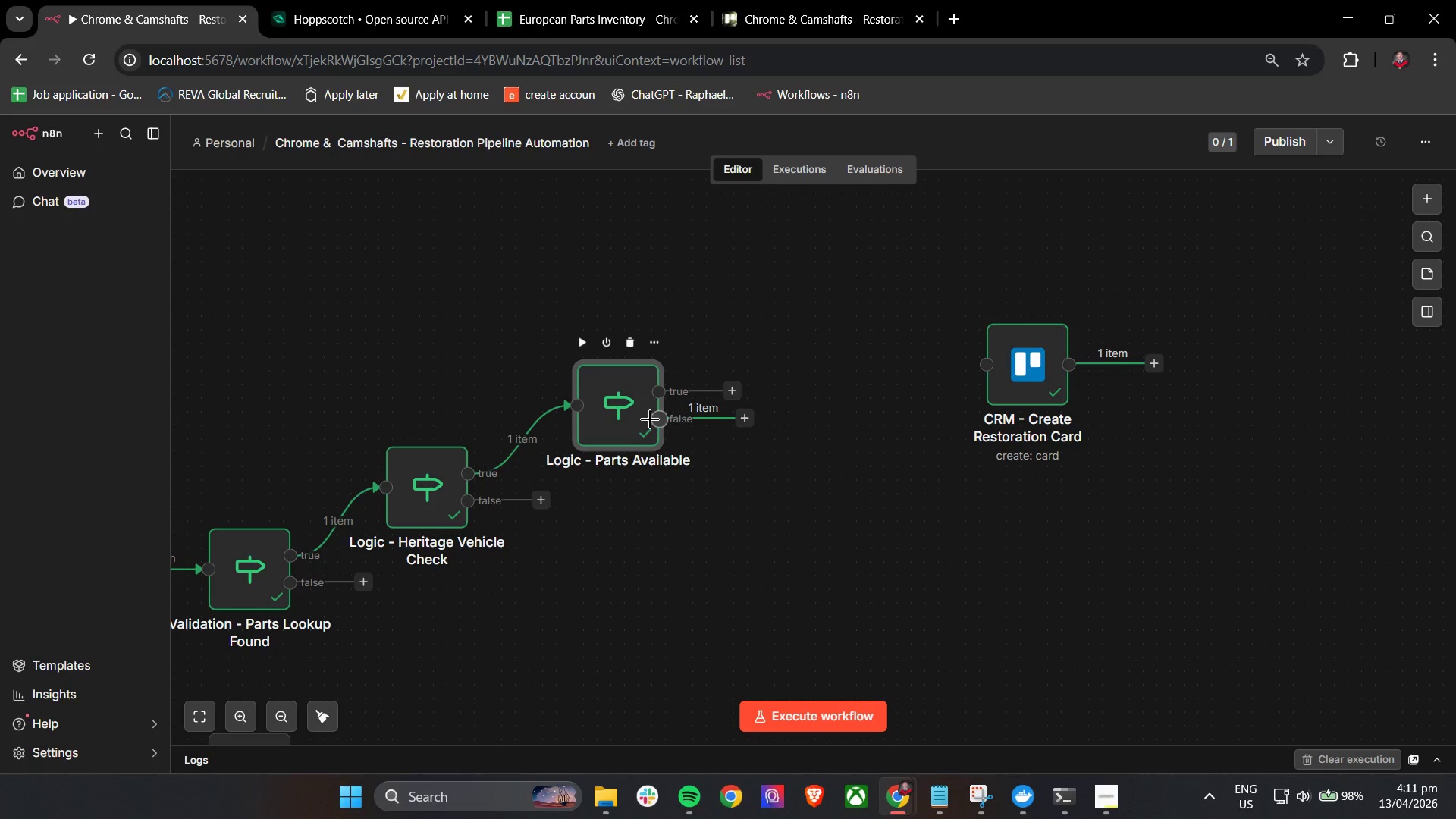 
double_click([625, 414])
 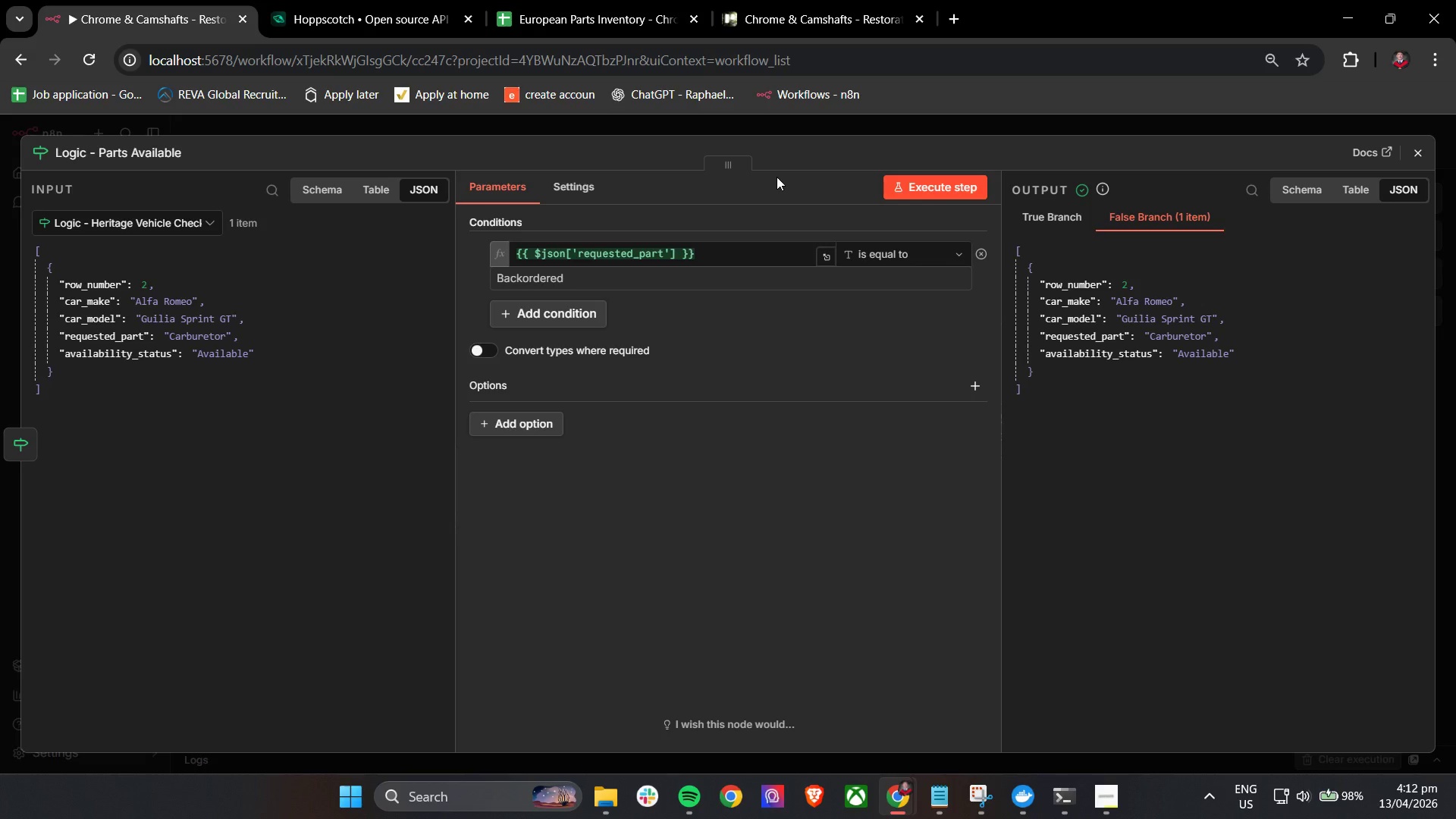 
wait(49.91)
 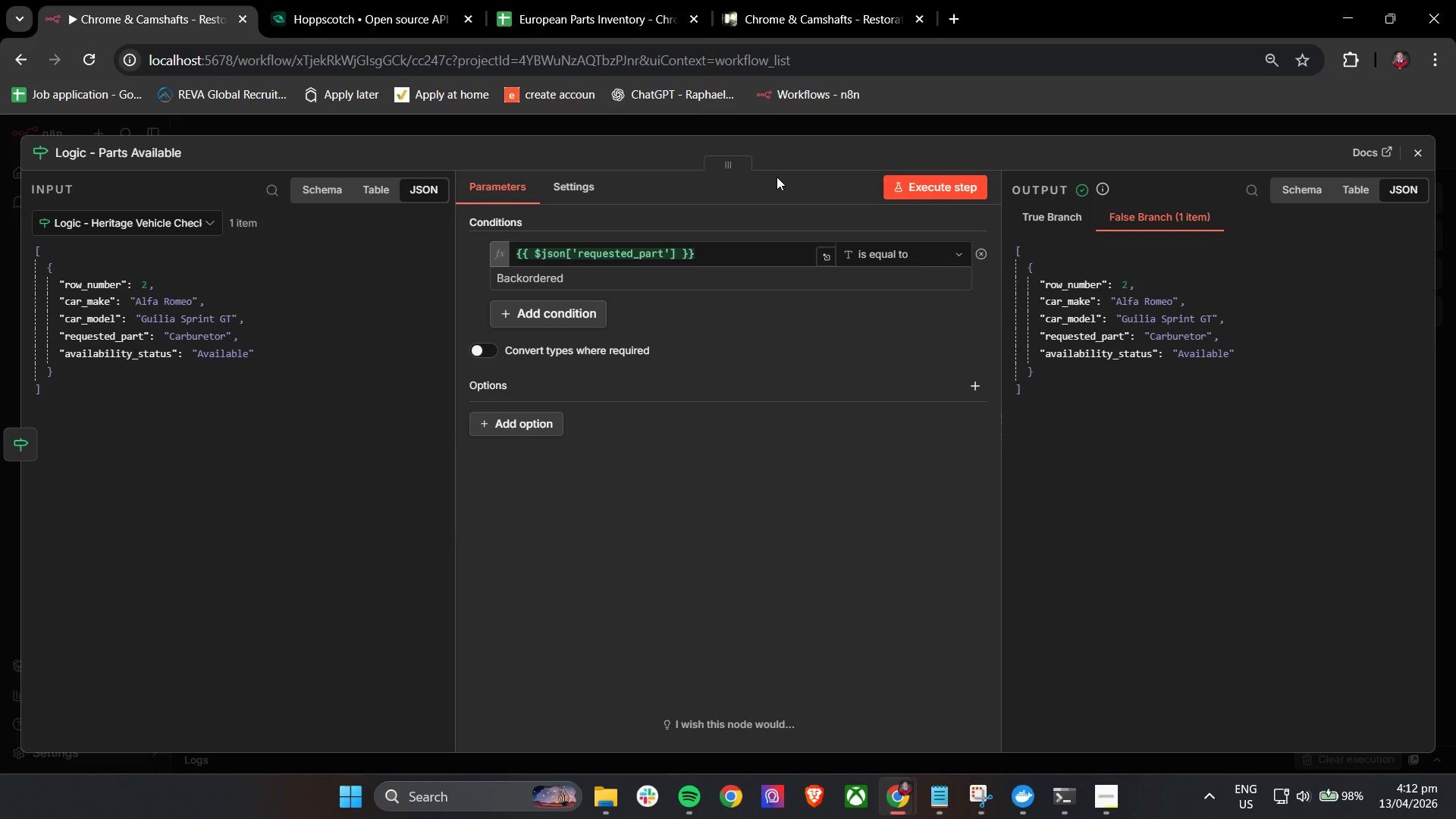 
scroll: coordinate [1385, 347], scroll_direction: down, amount: 2.0
 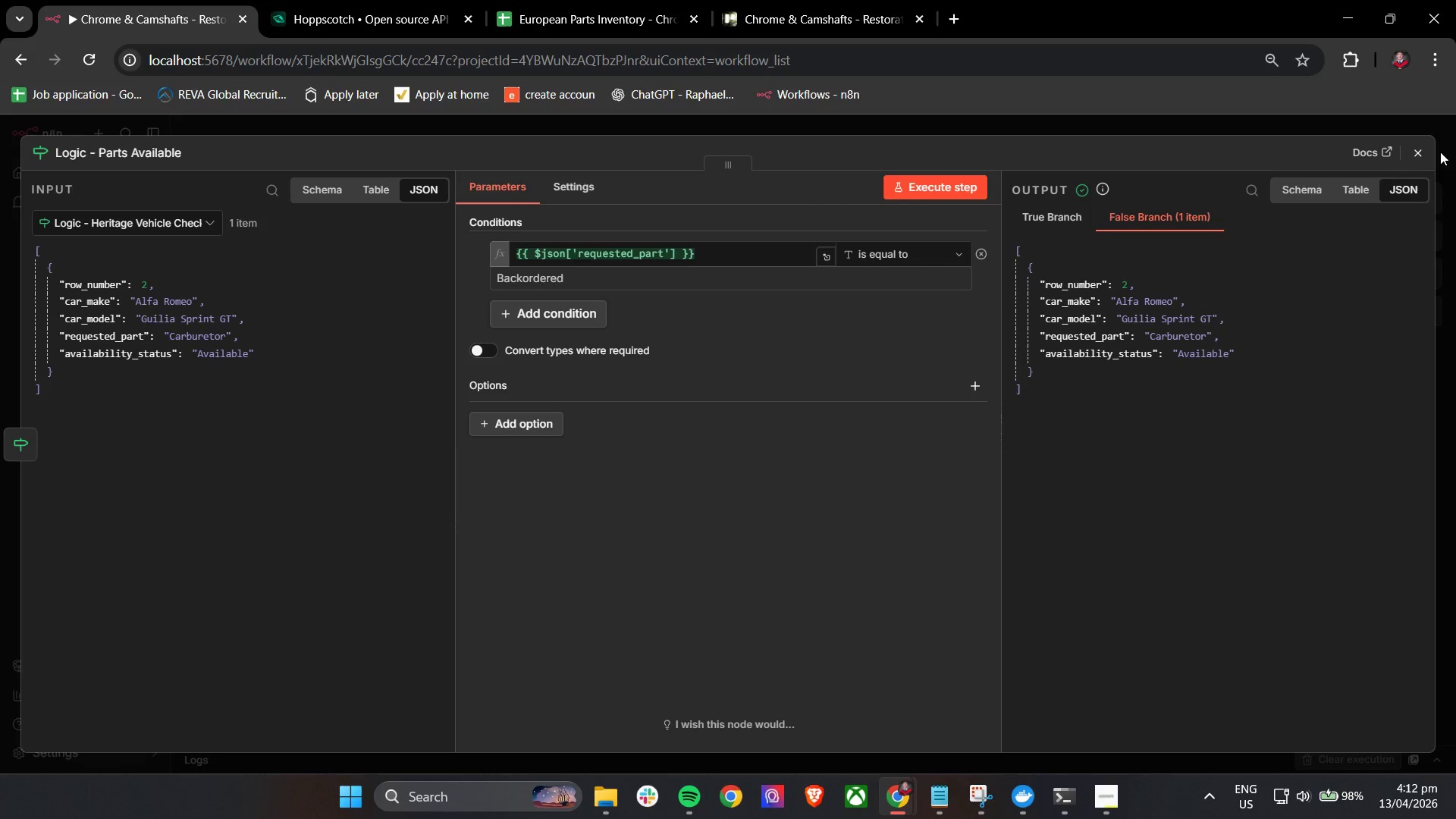 
left_click([1421, 156])
 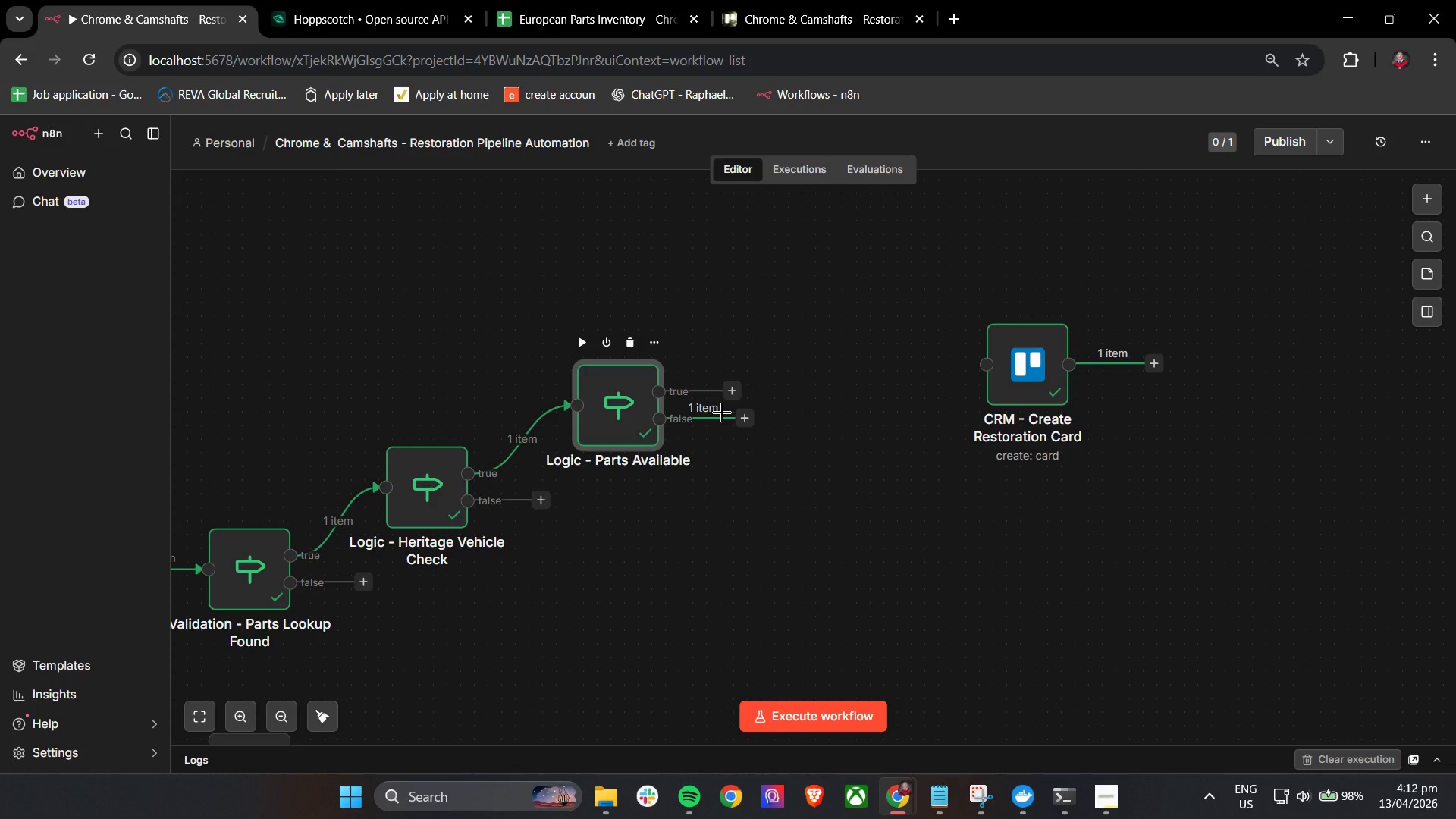 
double_click([609, 426])
 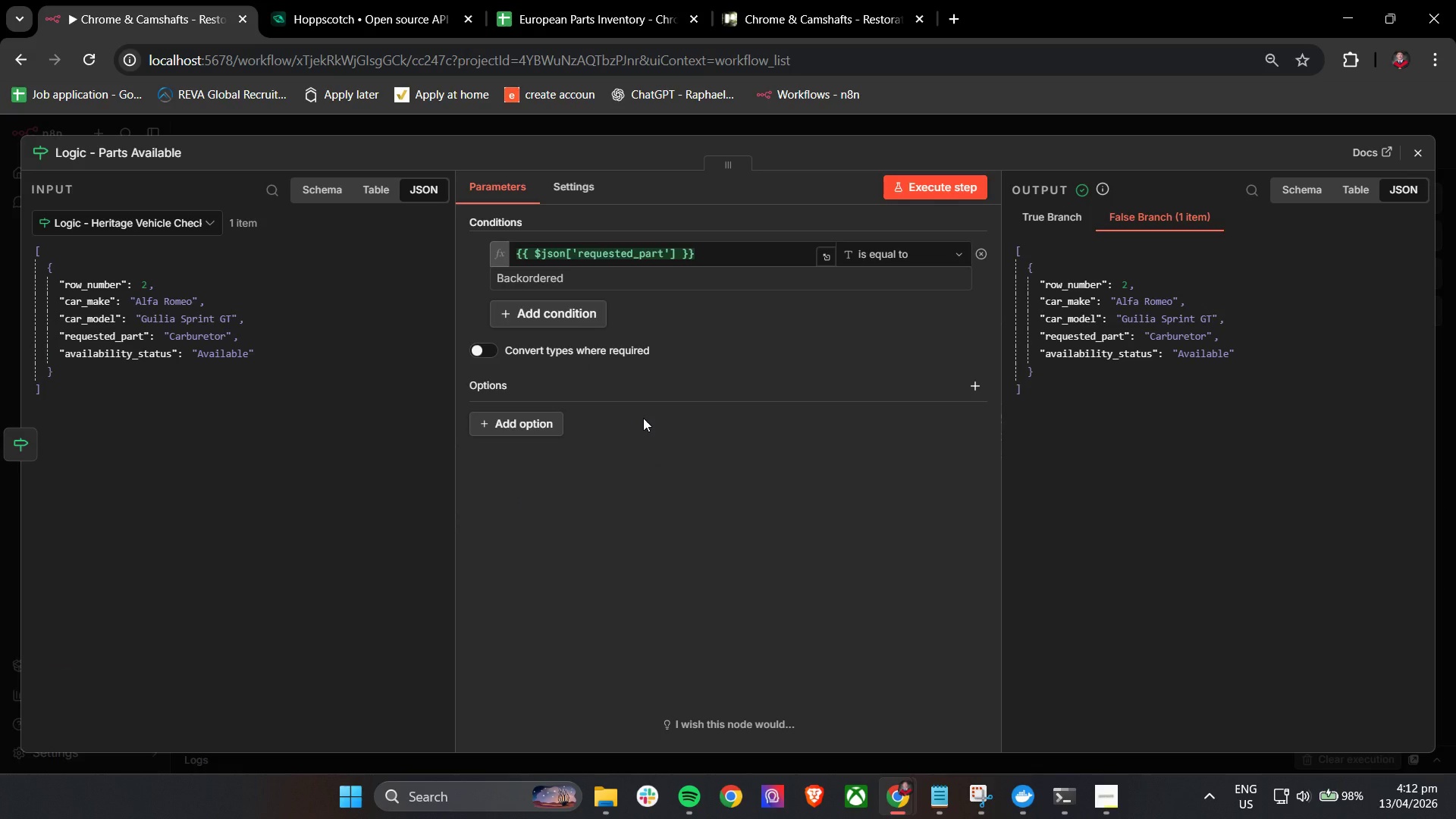 
wait(18.27)
 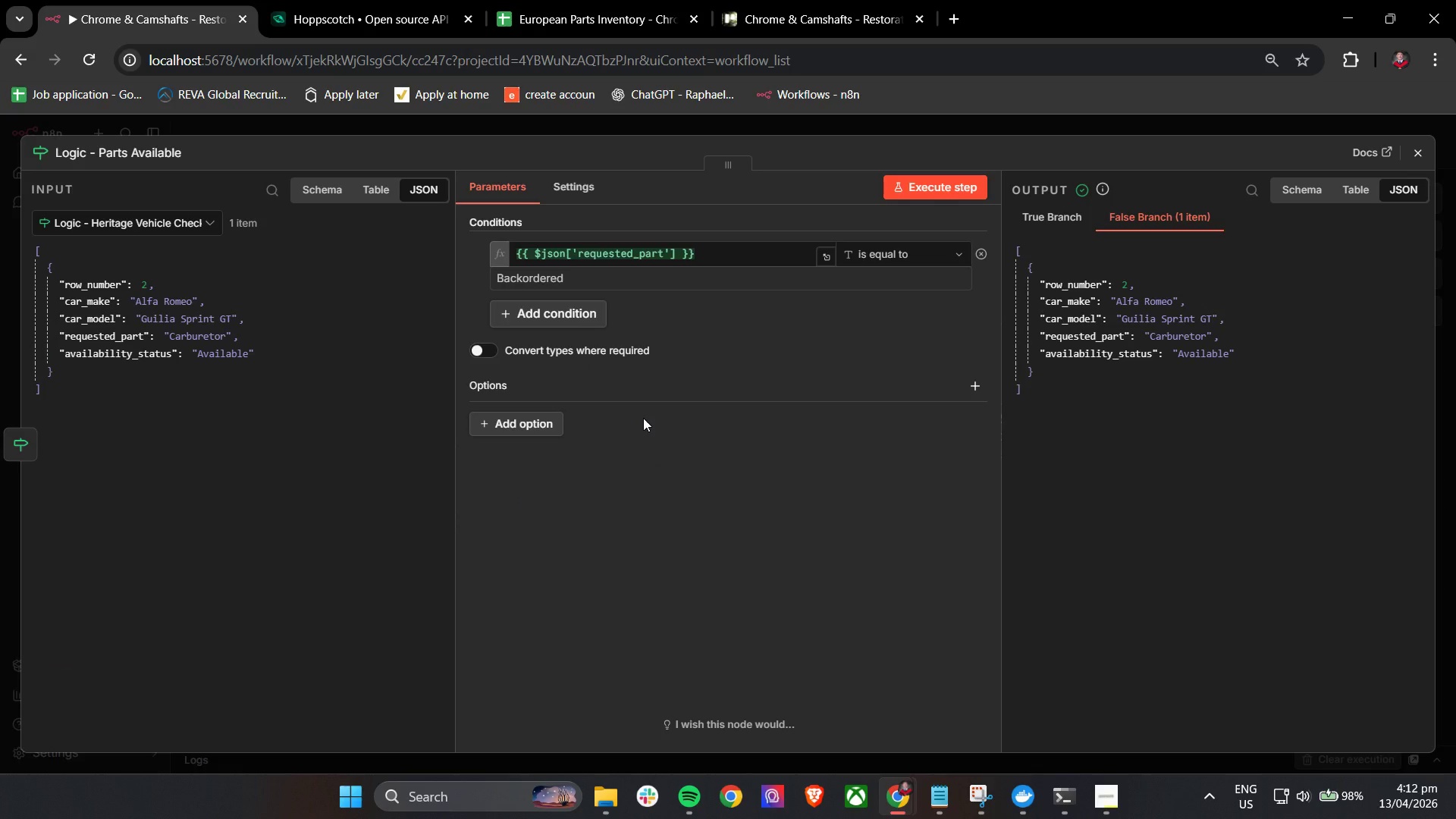 
left_click([1430, 155])
 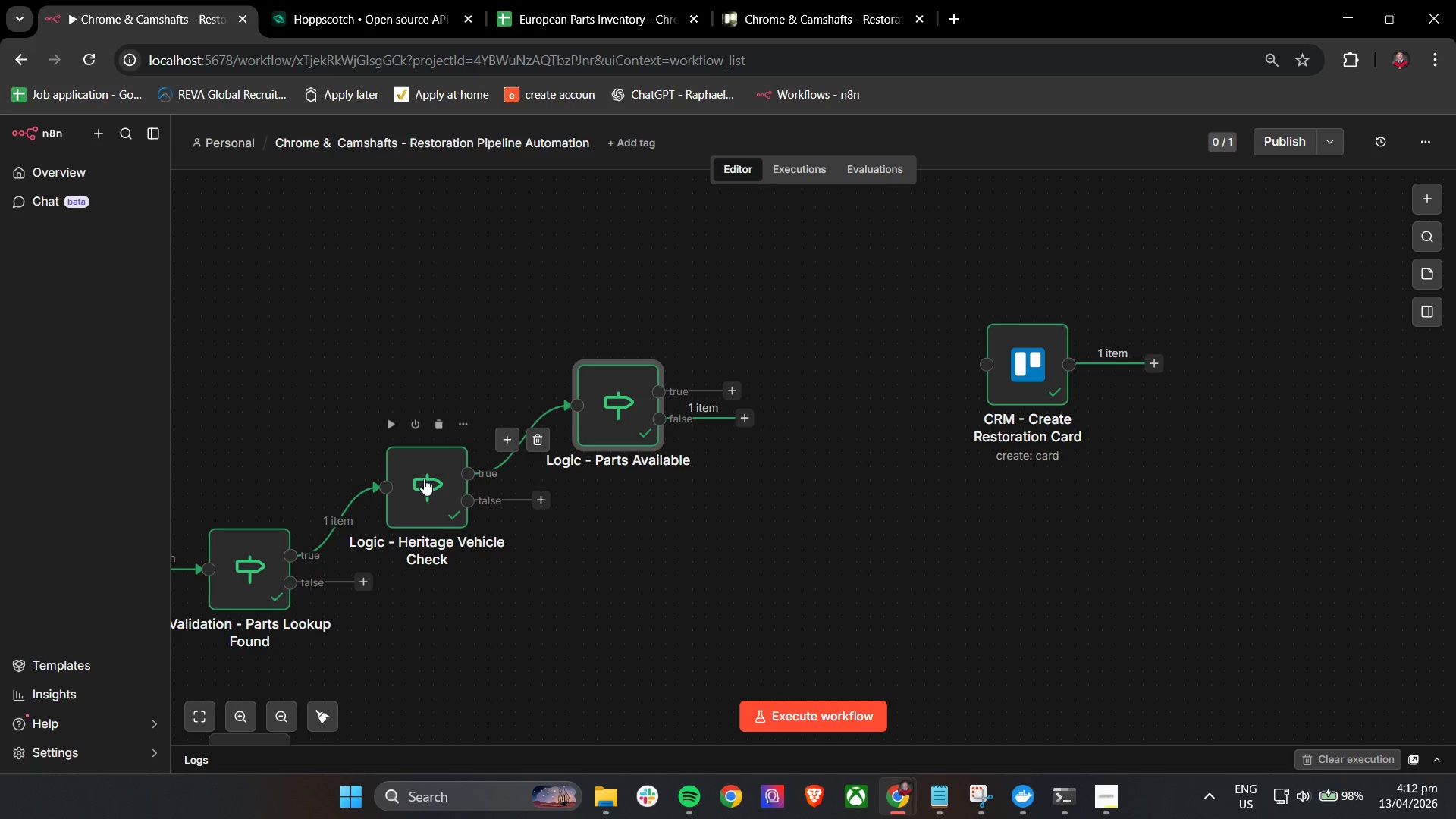 
double_click([422, 479])
 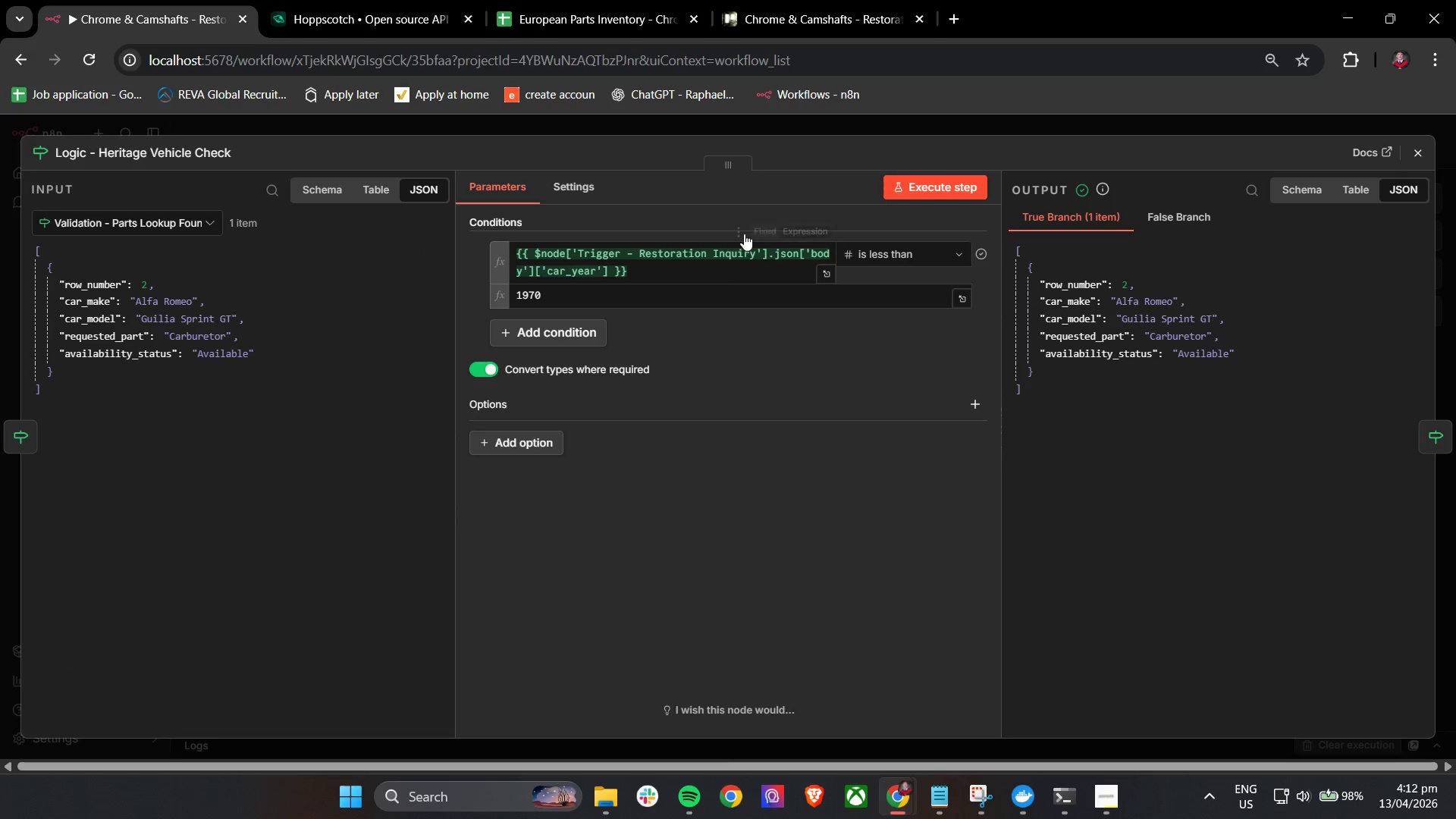 
left_click([818, 156])
 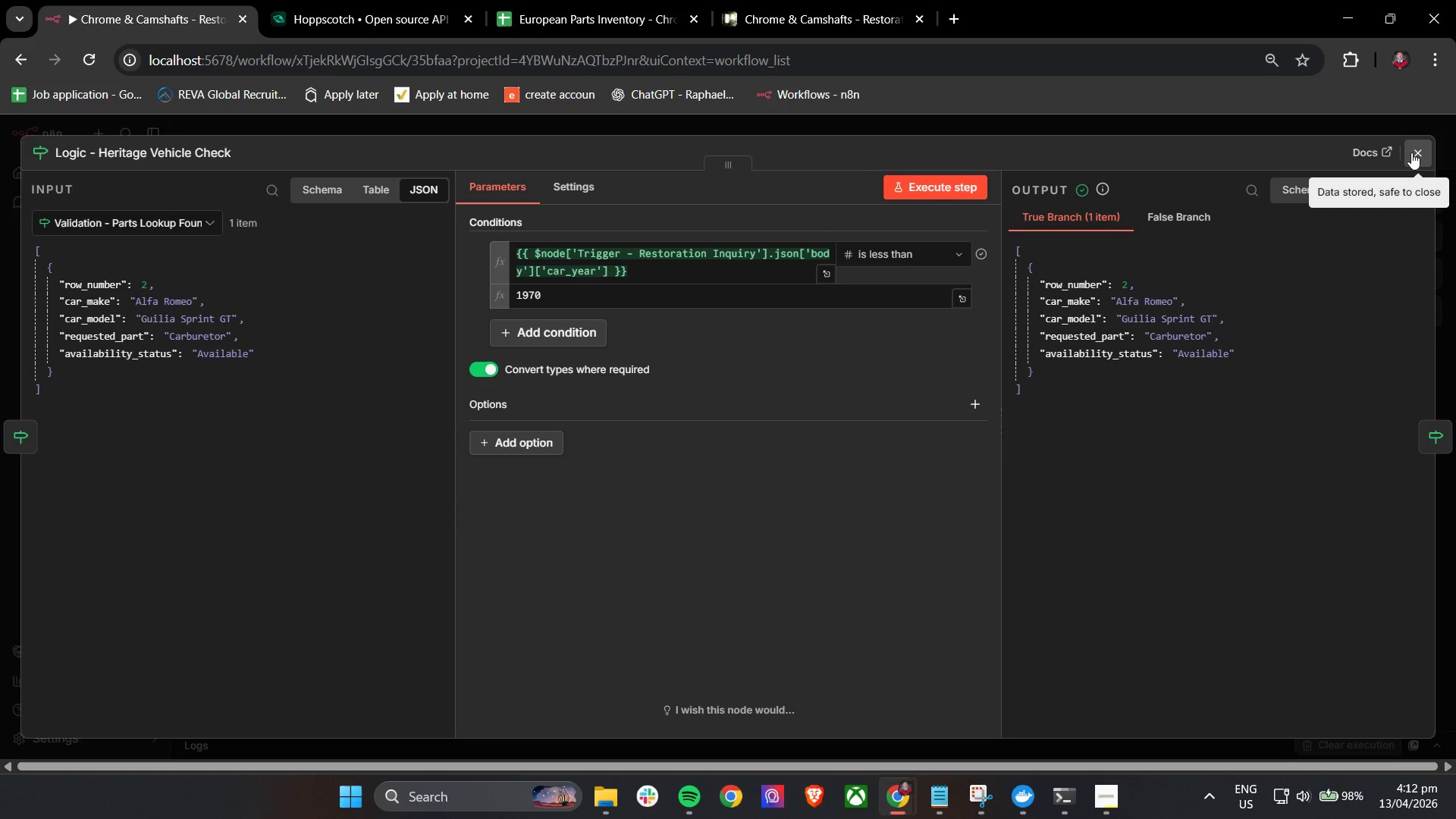 
left_click([1420, 152])
 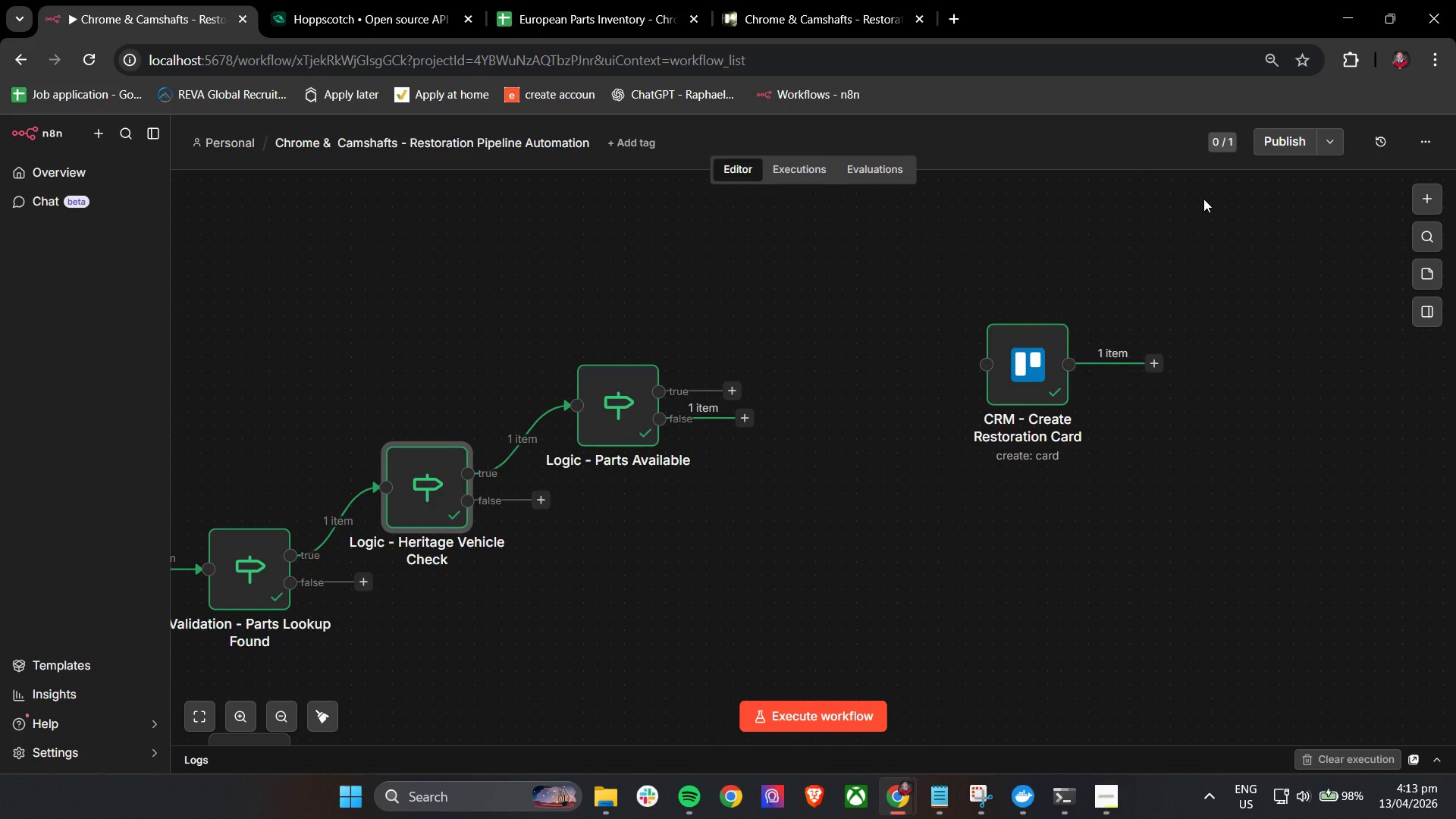 
wait(13.88)
 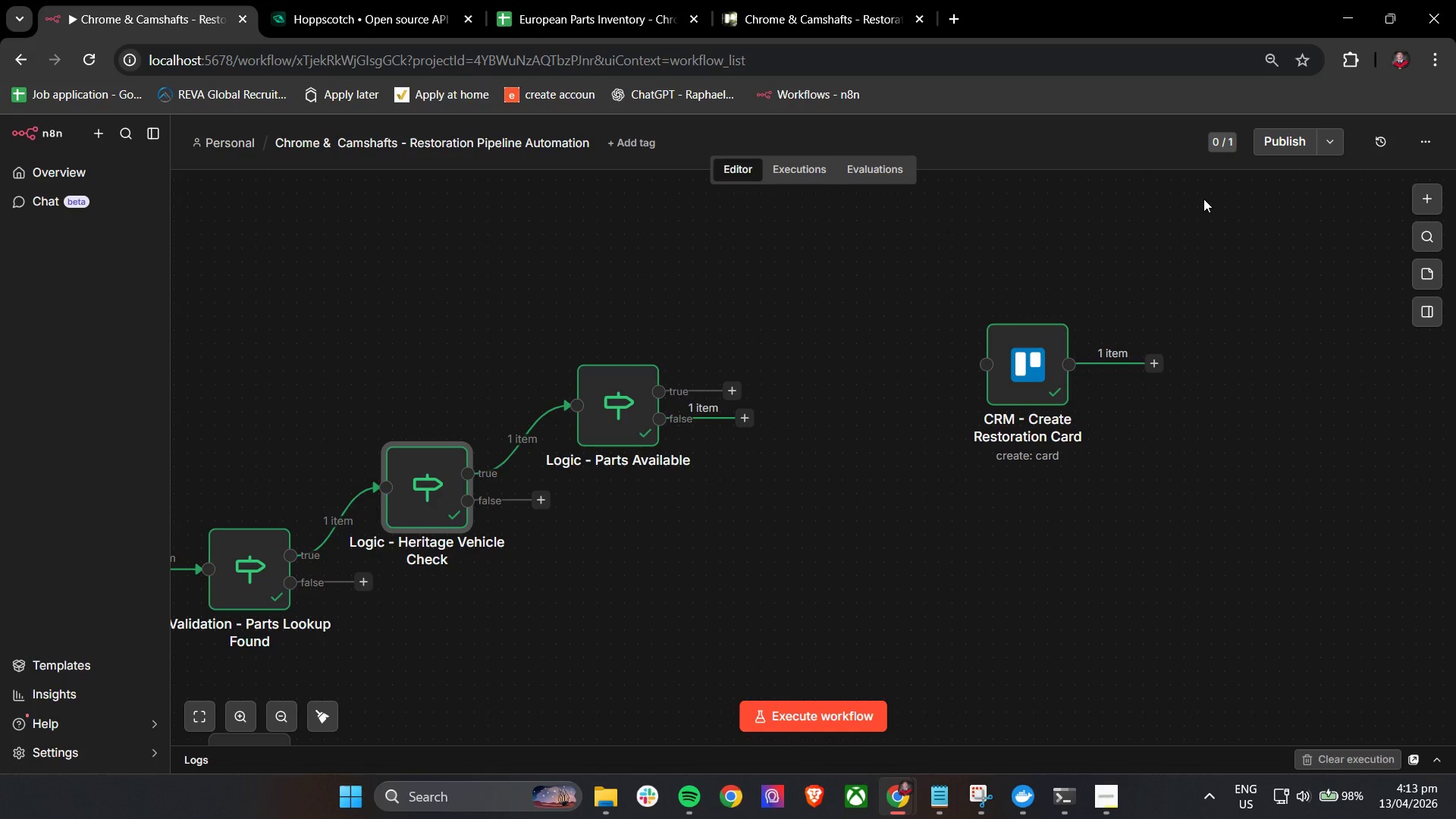 
double_click([602, 397])
 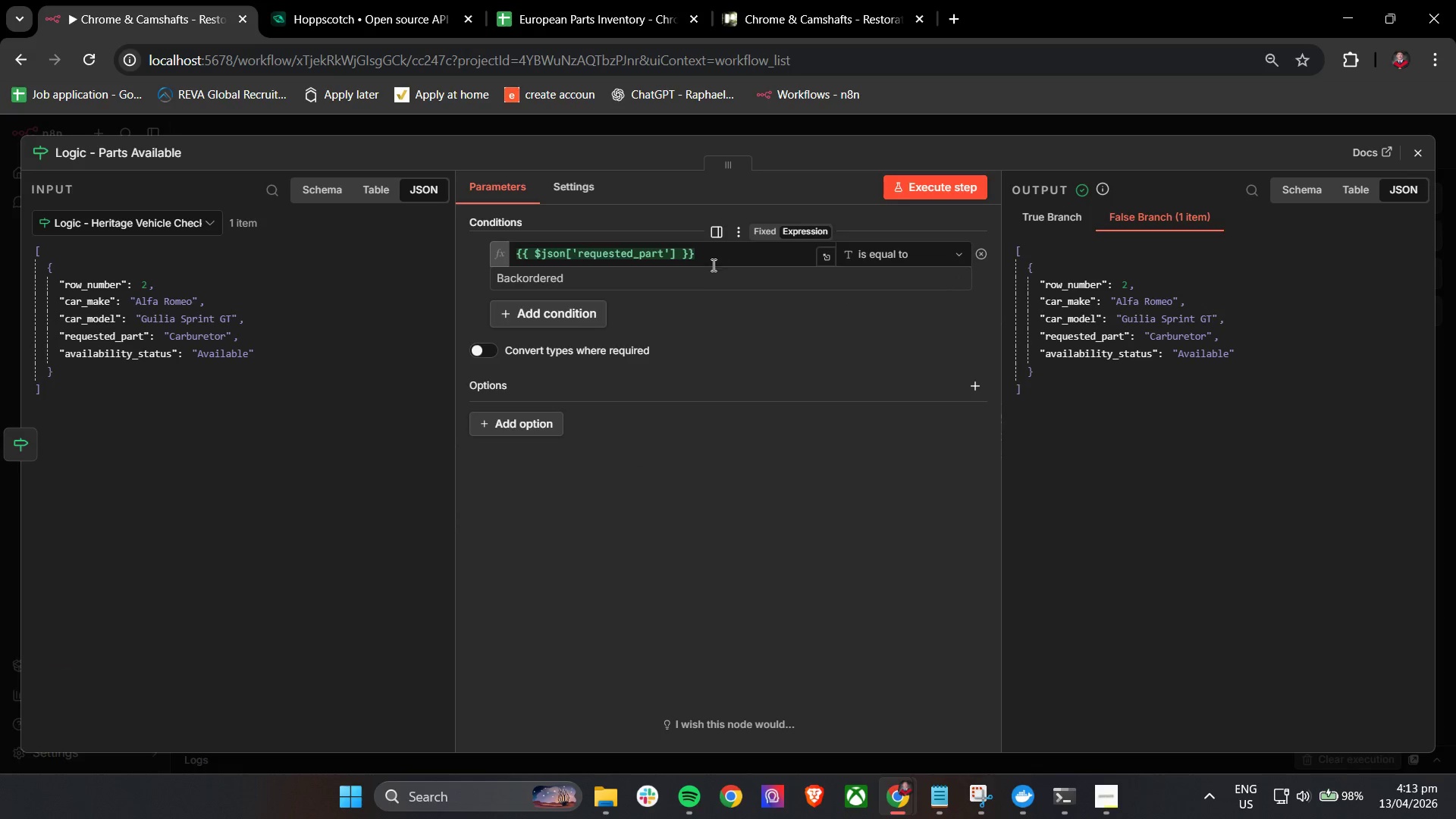 
left_click_drag(start_coordinate=[705, 250], to_coordinate=[465, 251])
 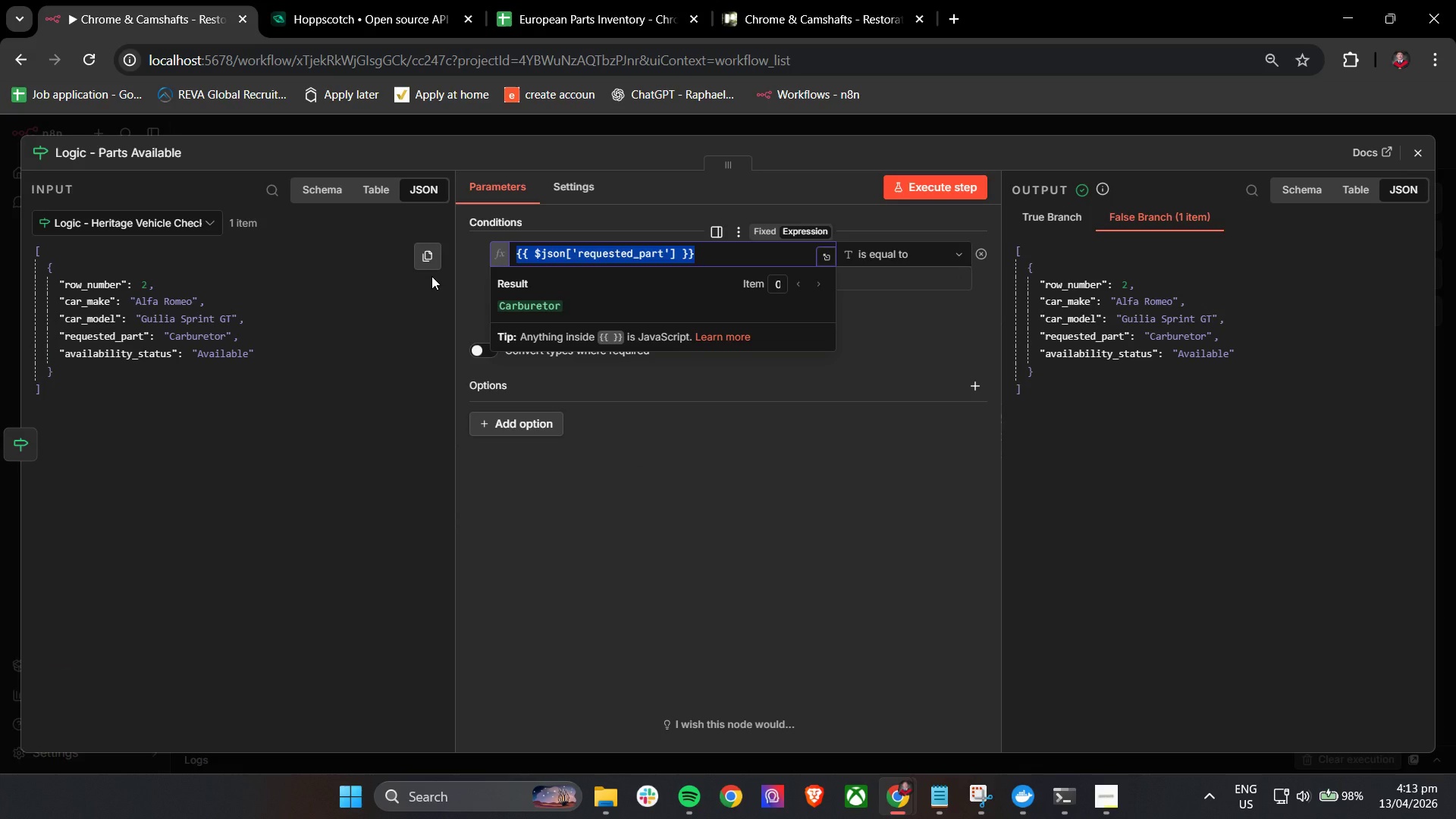 
key(Backspace)
 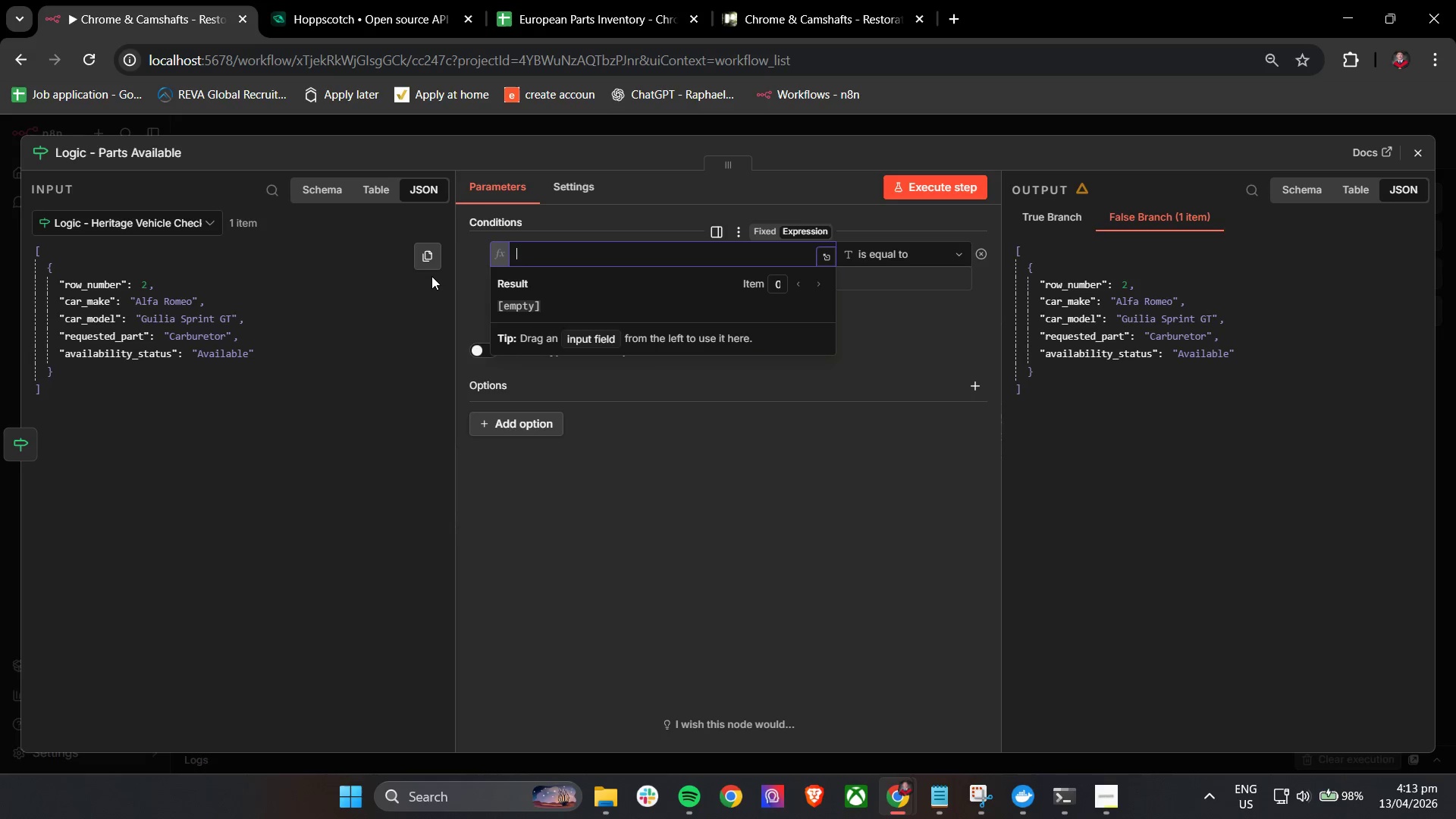 
key(Shift+BracketLeft)
 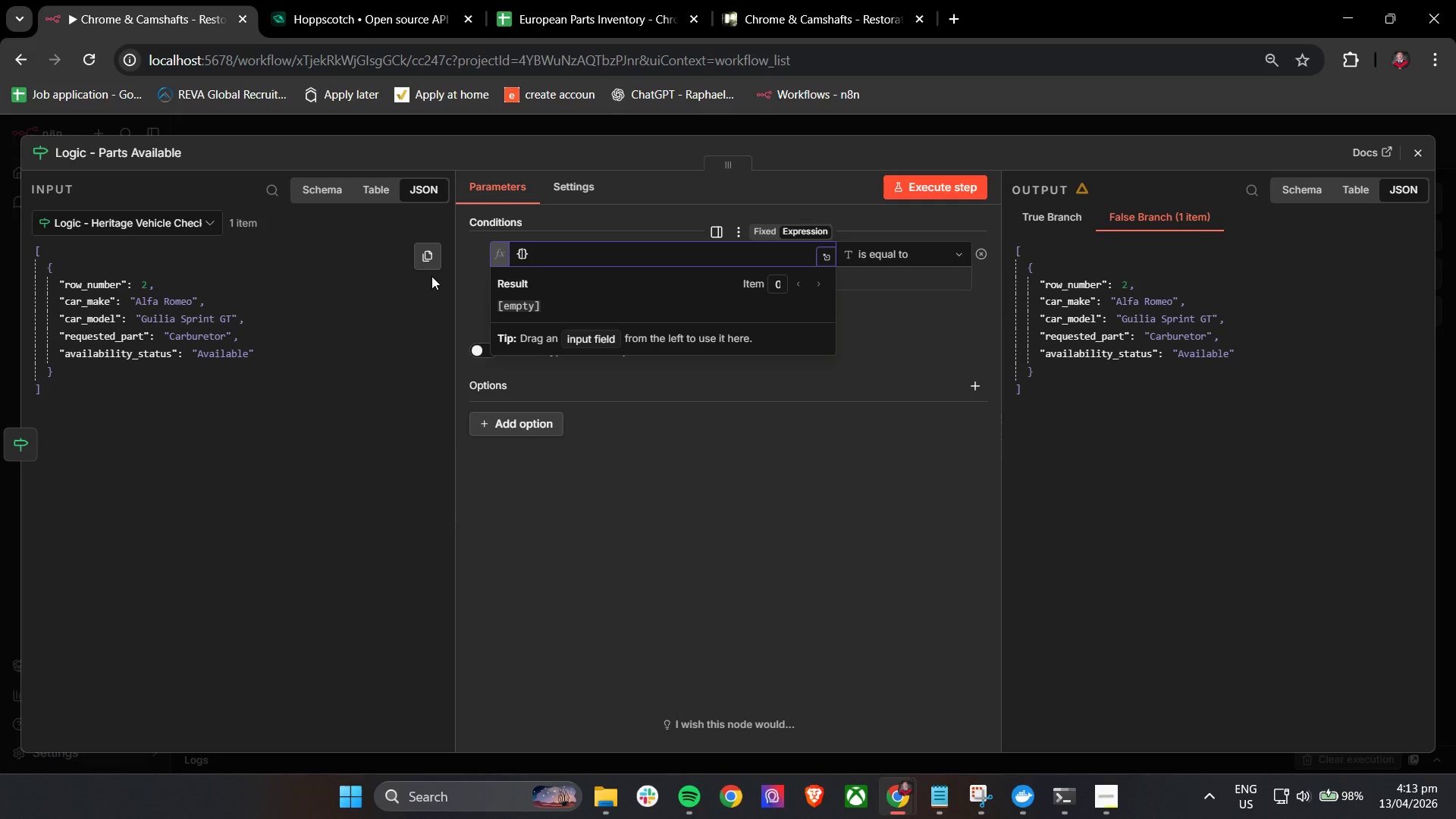 
key(Shift+BracketLeft)
 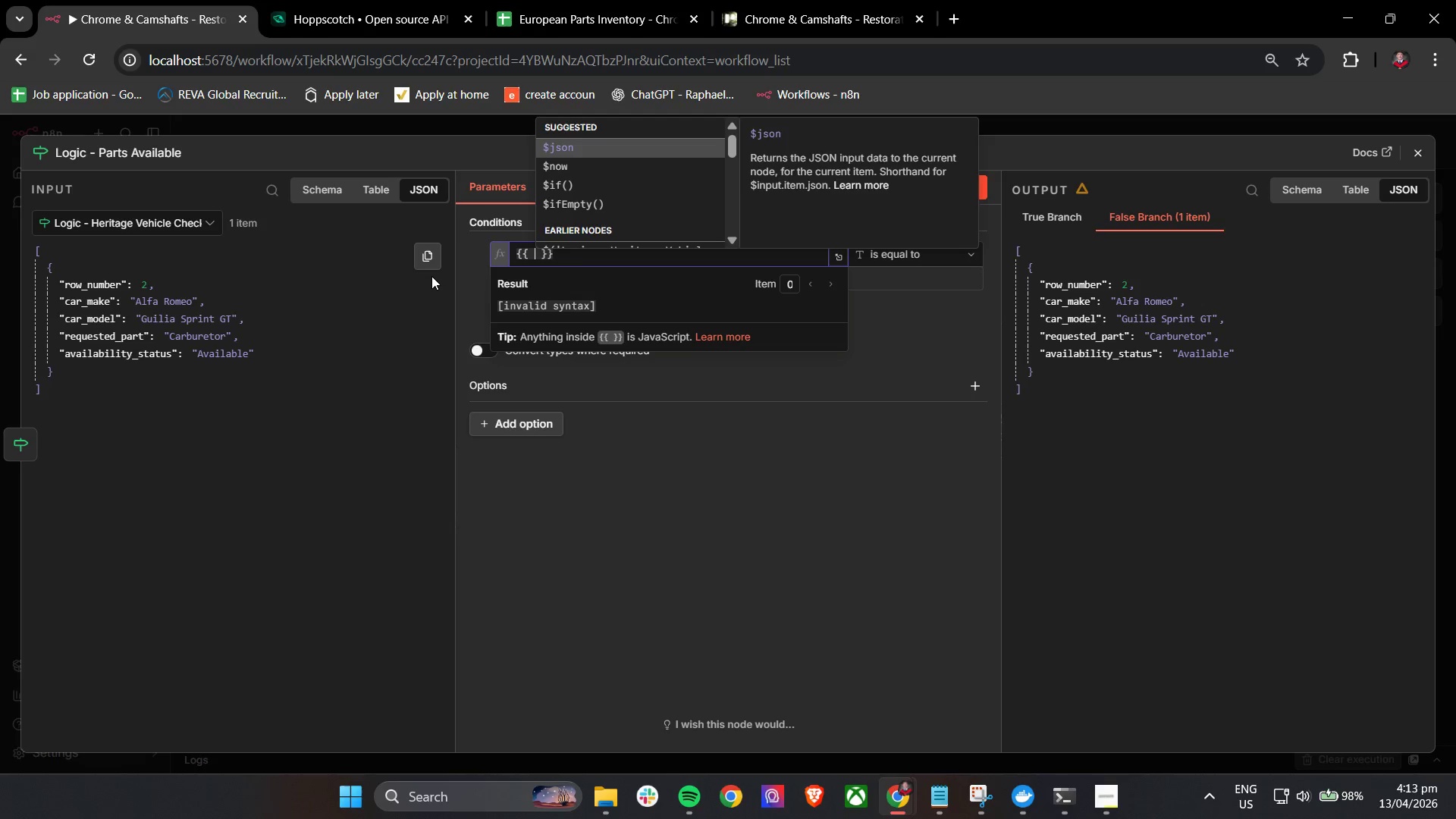 
key(Enter)
 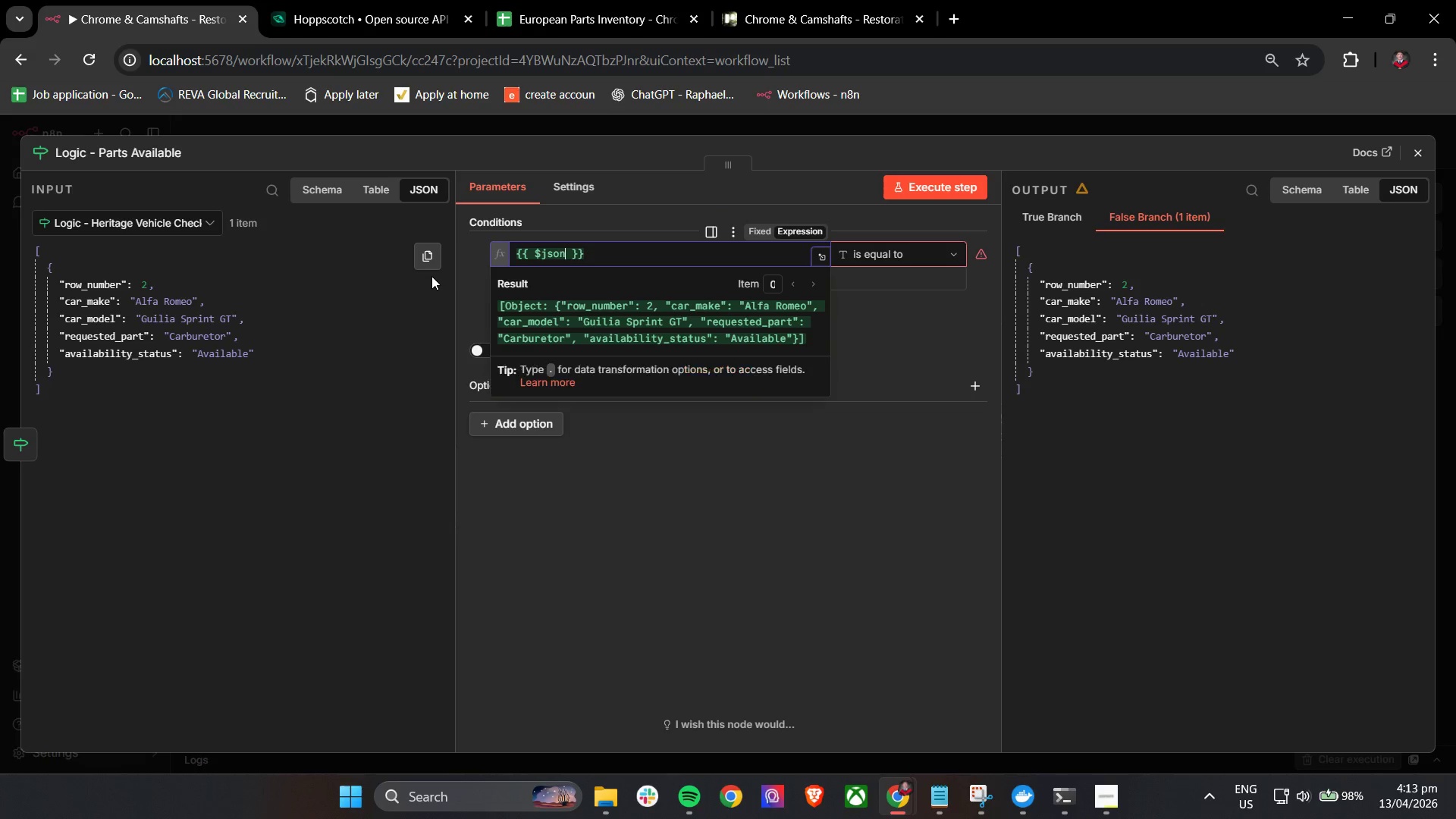 
key(BracketLeft)
 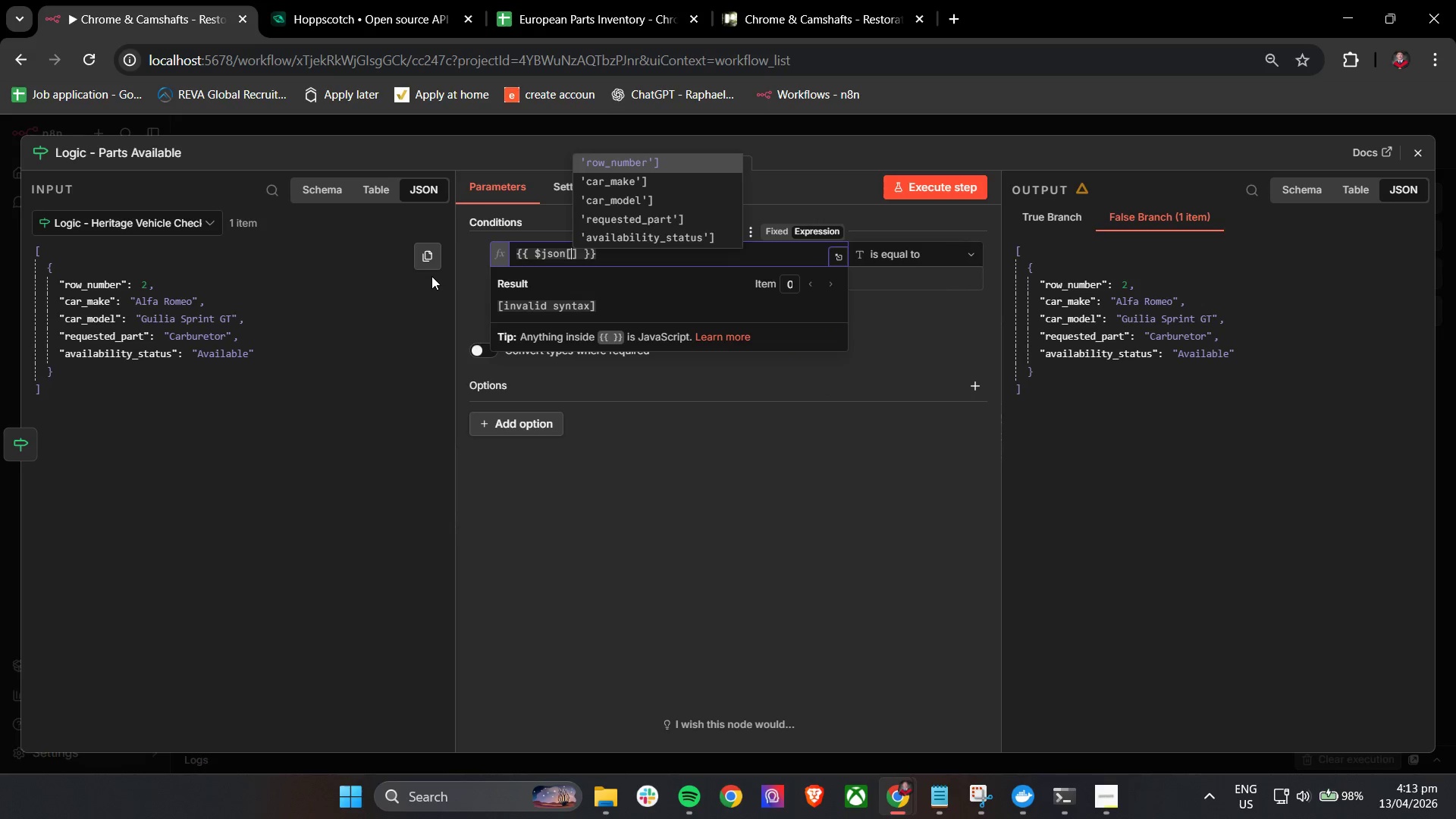 
key(ArrowUp)
 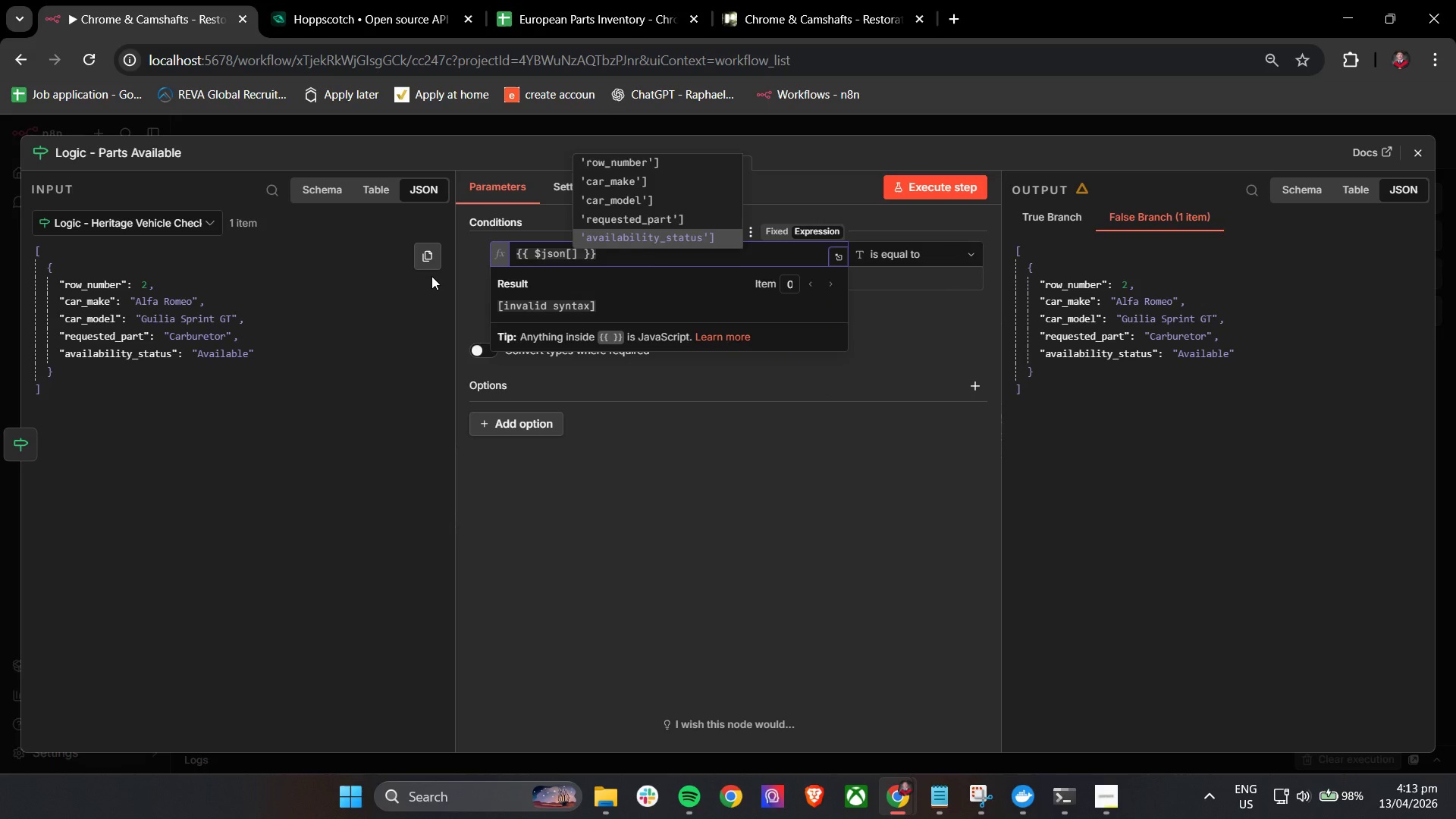 
key(Enter)
 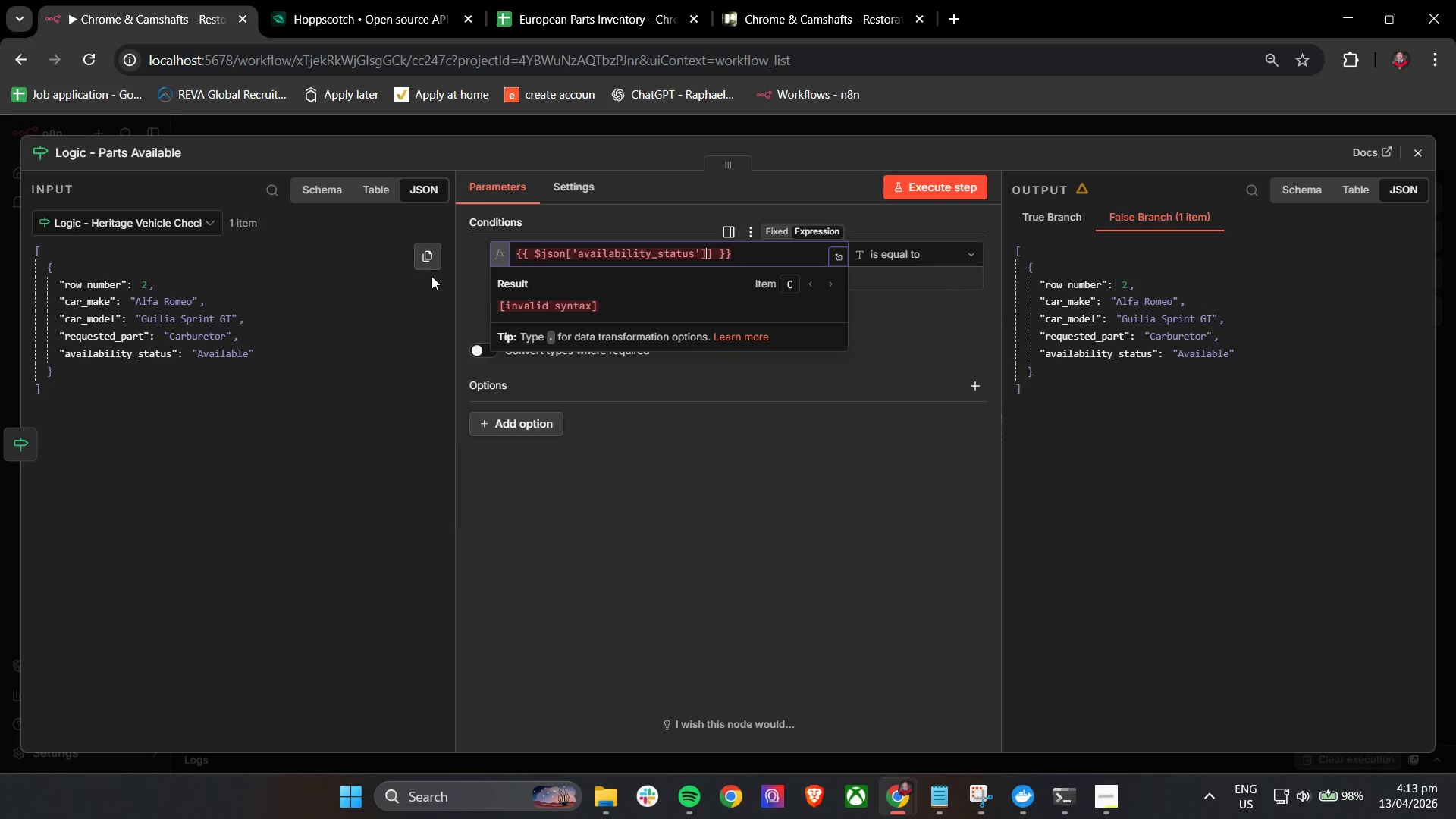 
key(Backspace)
 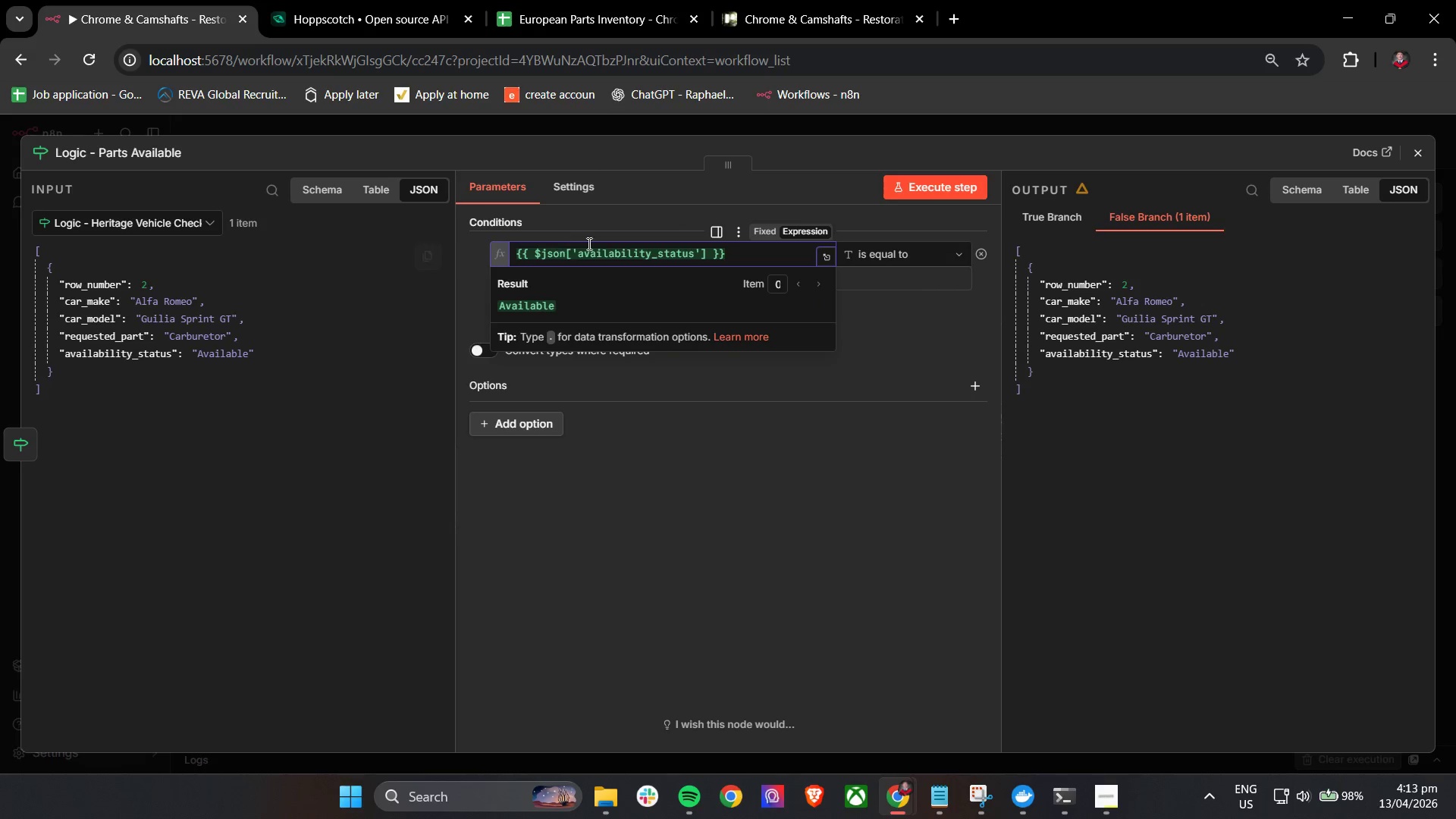 
left_click([679, 186])
 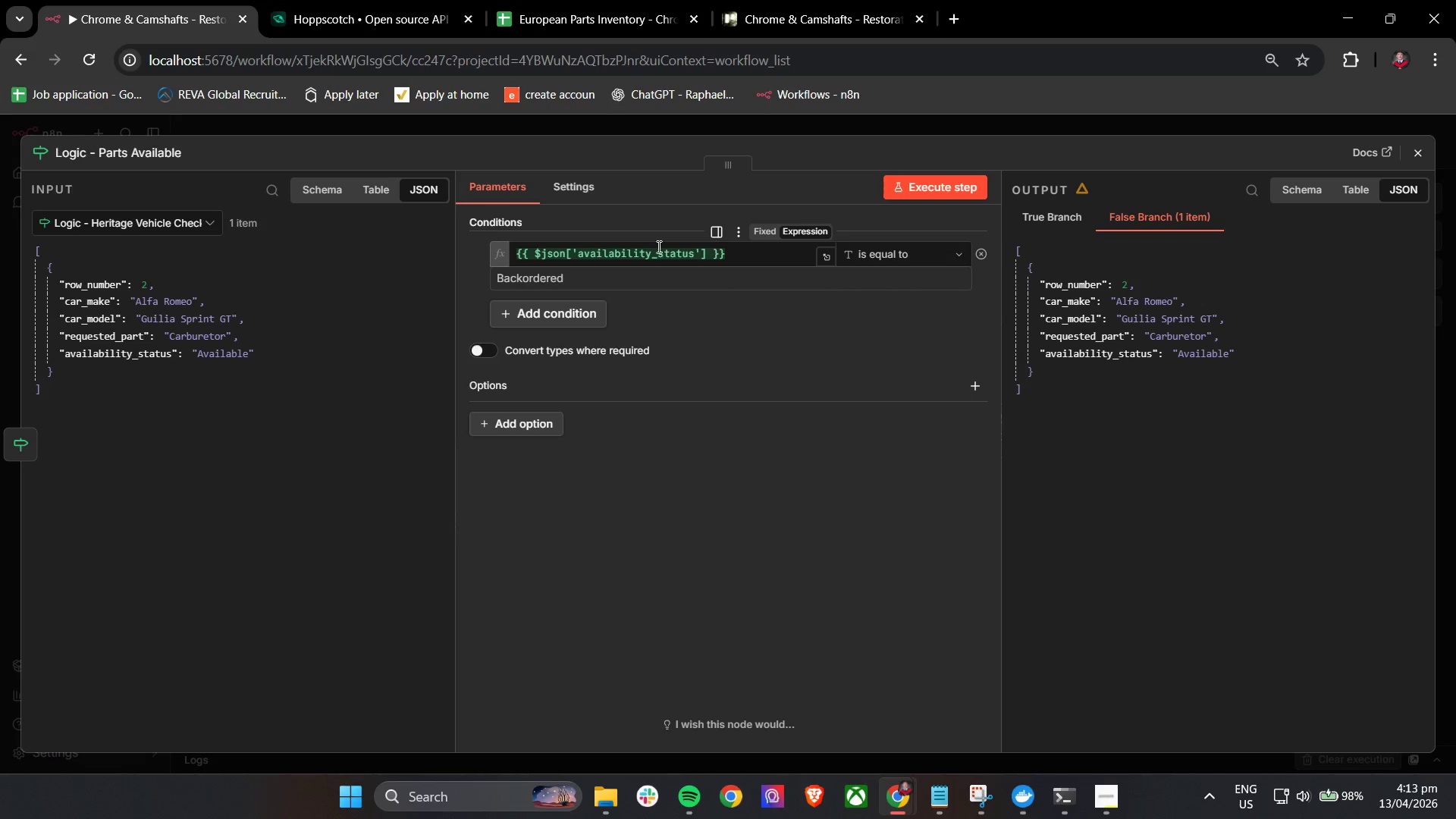 
left_click_drag(start_coordinate=[601, 272], to_coordinate=[479, 274])
 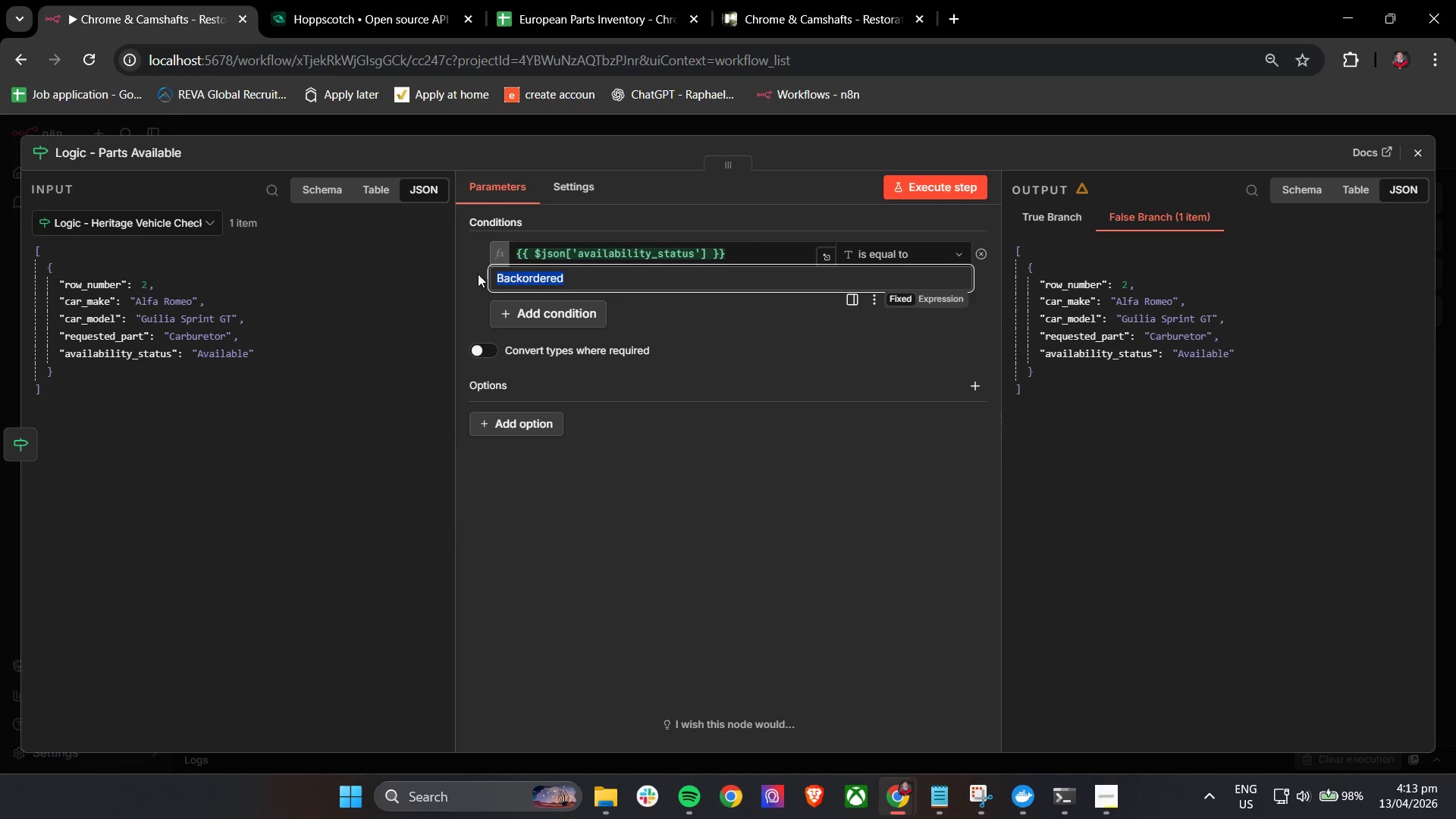 
left_click([774, 322])
 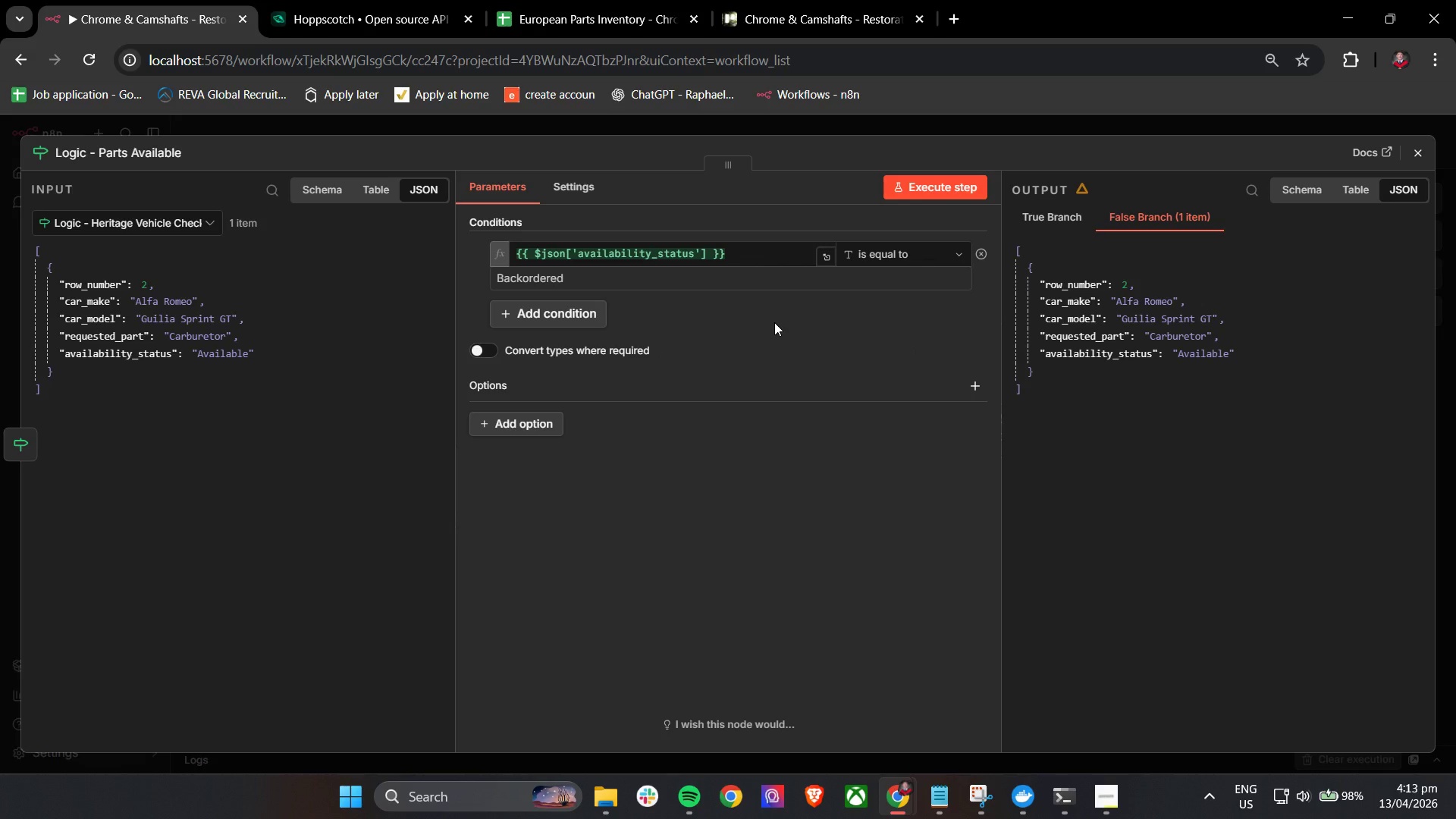 
wait(5.35)
 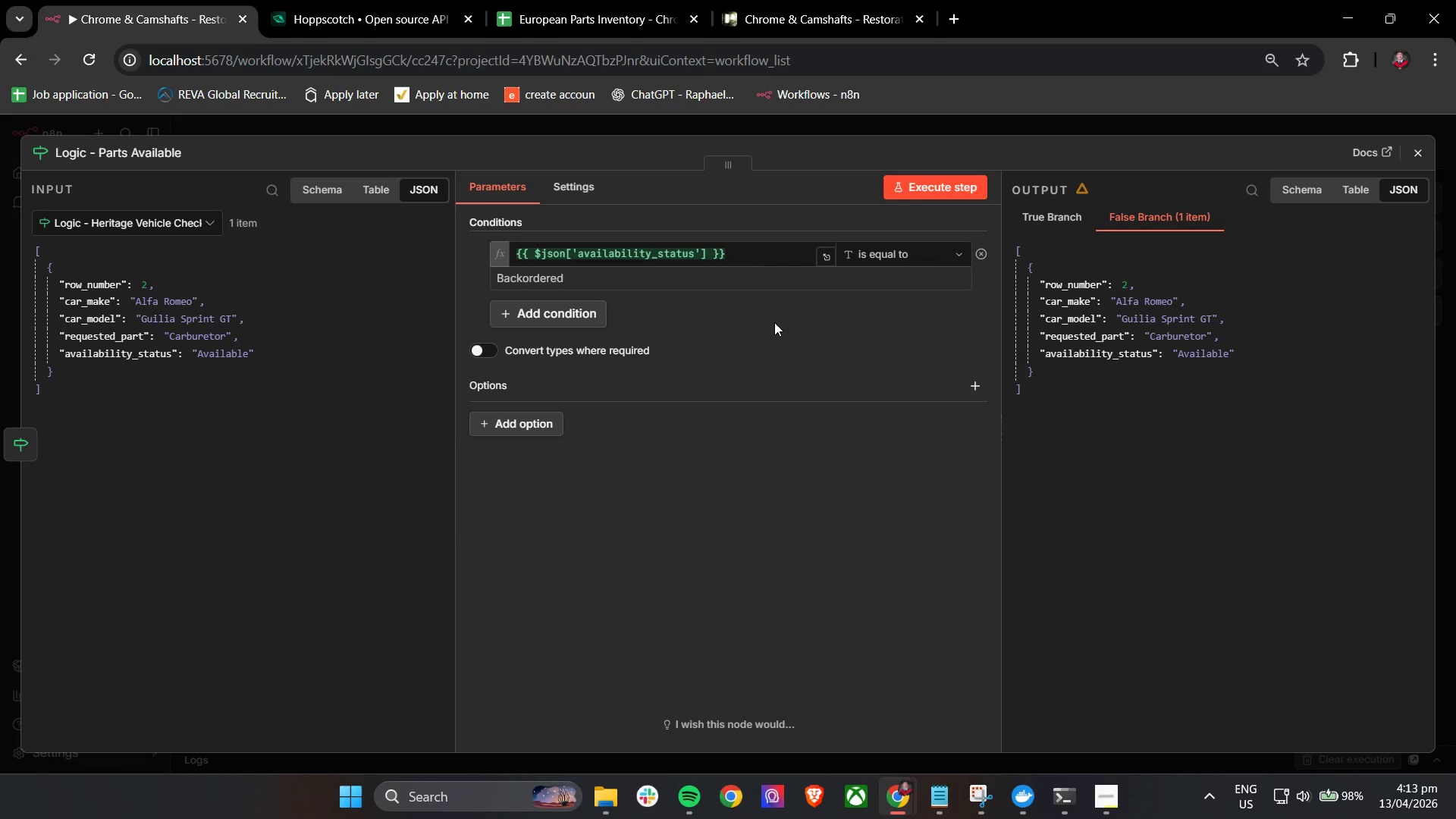 
mouse_move([722, 288])
 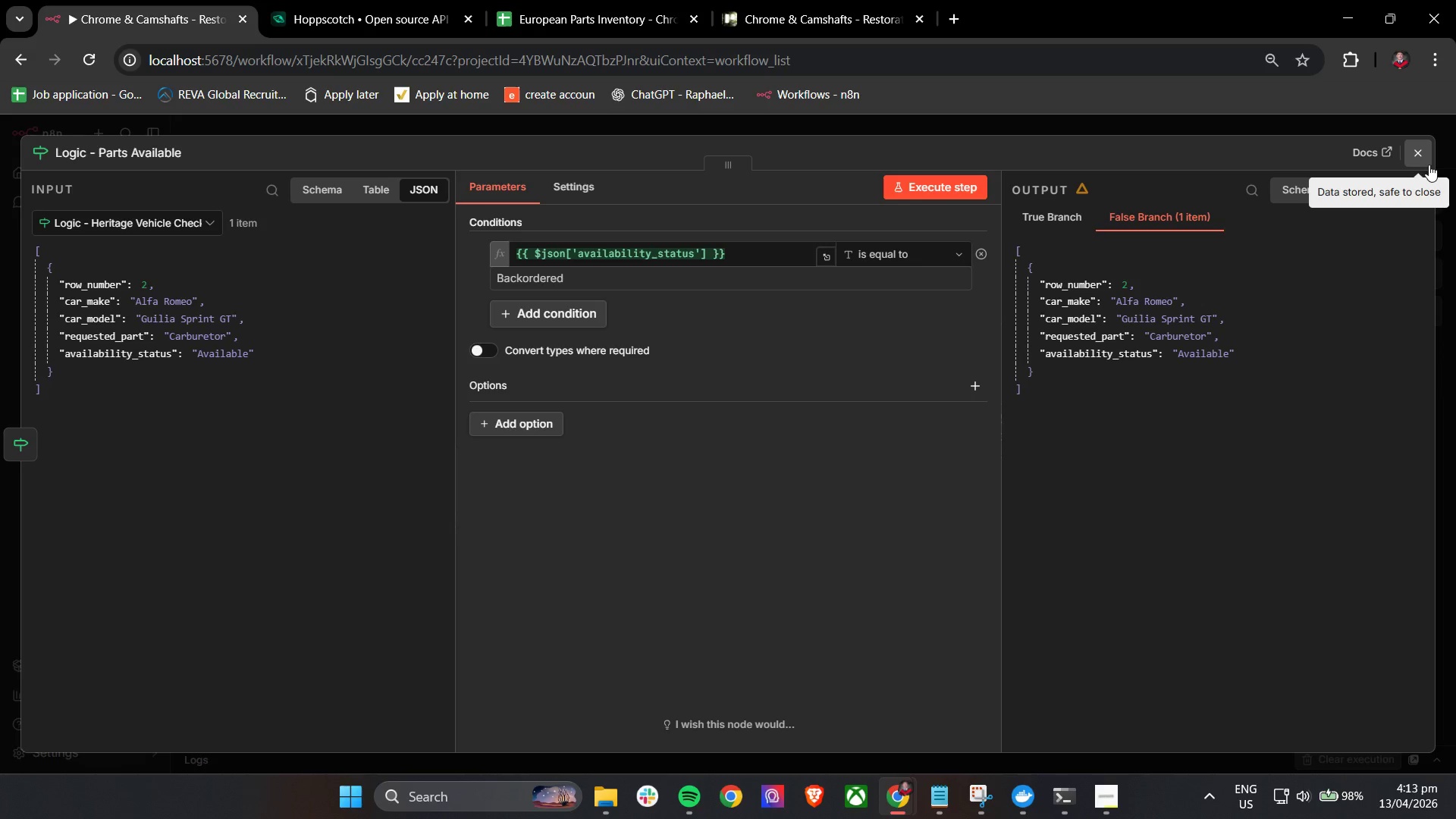 
left_click([1419, 148])
 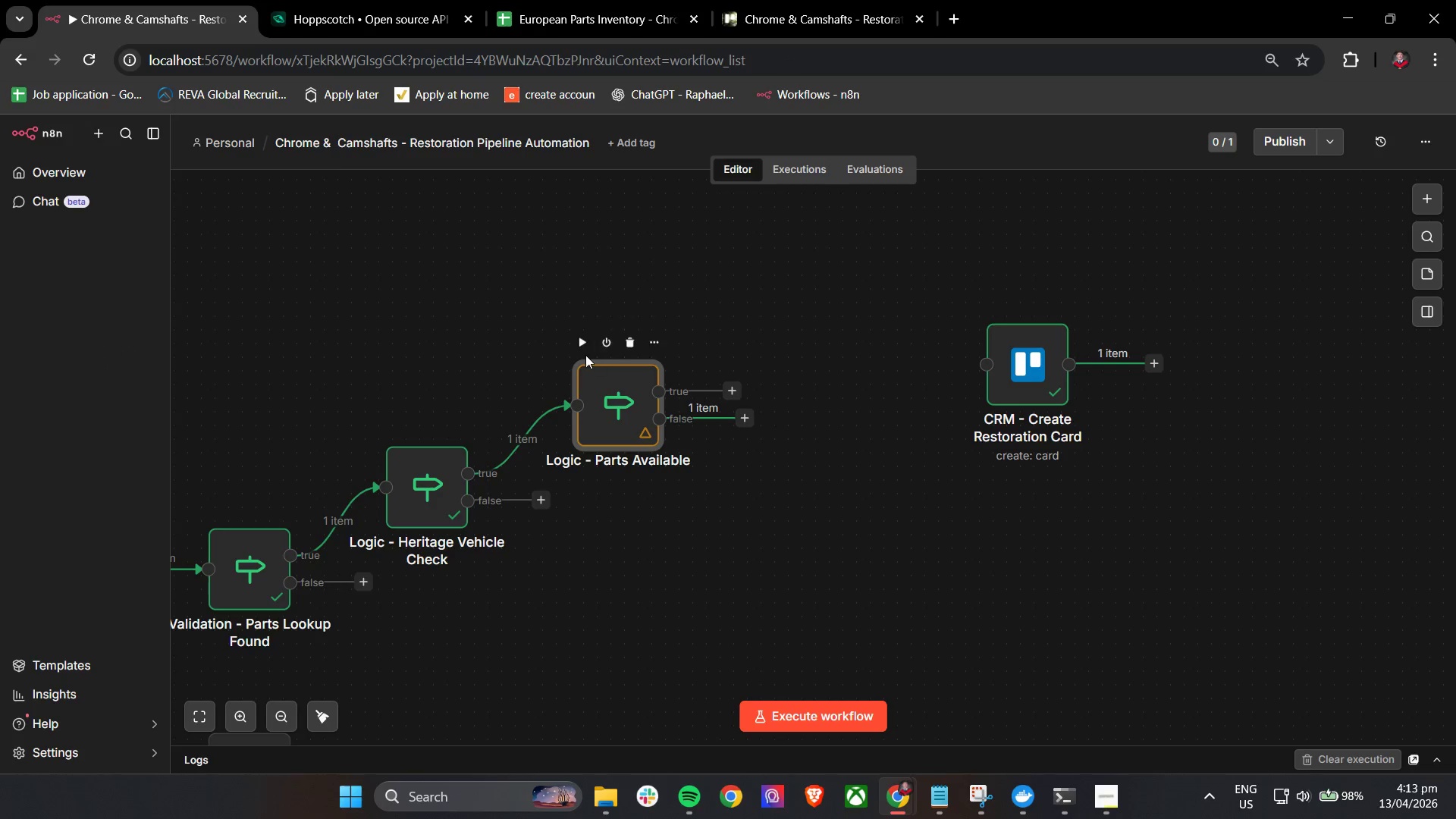 
left_click([579, 349])
 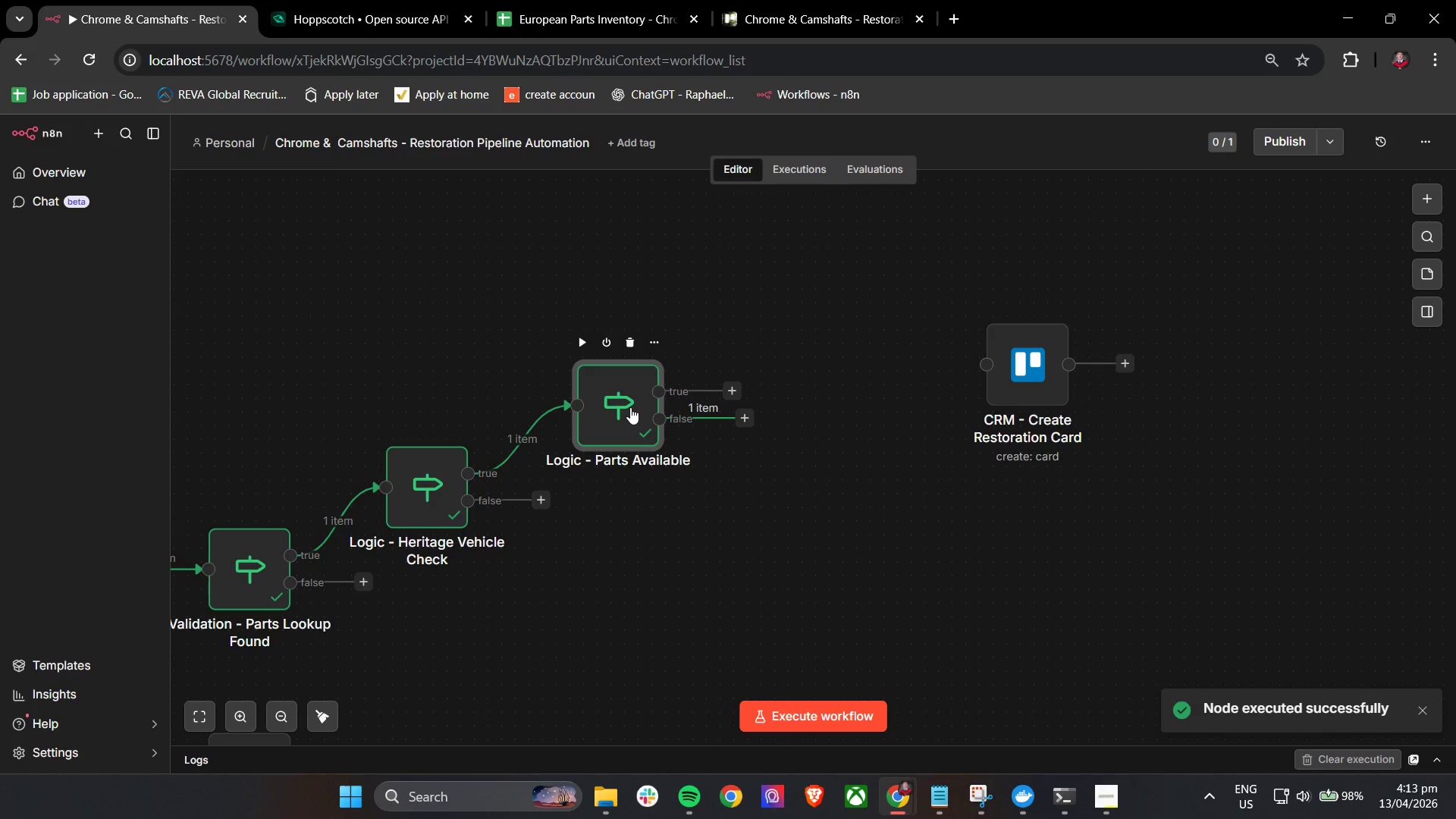 
double_click([630, 407])
 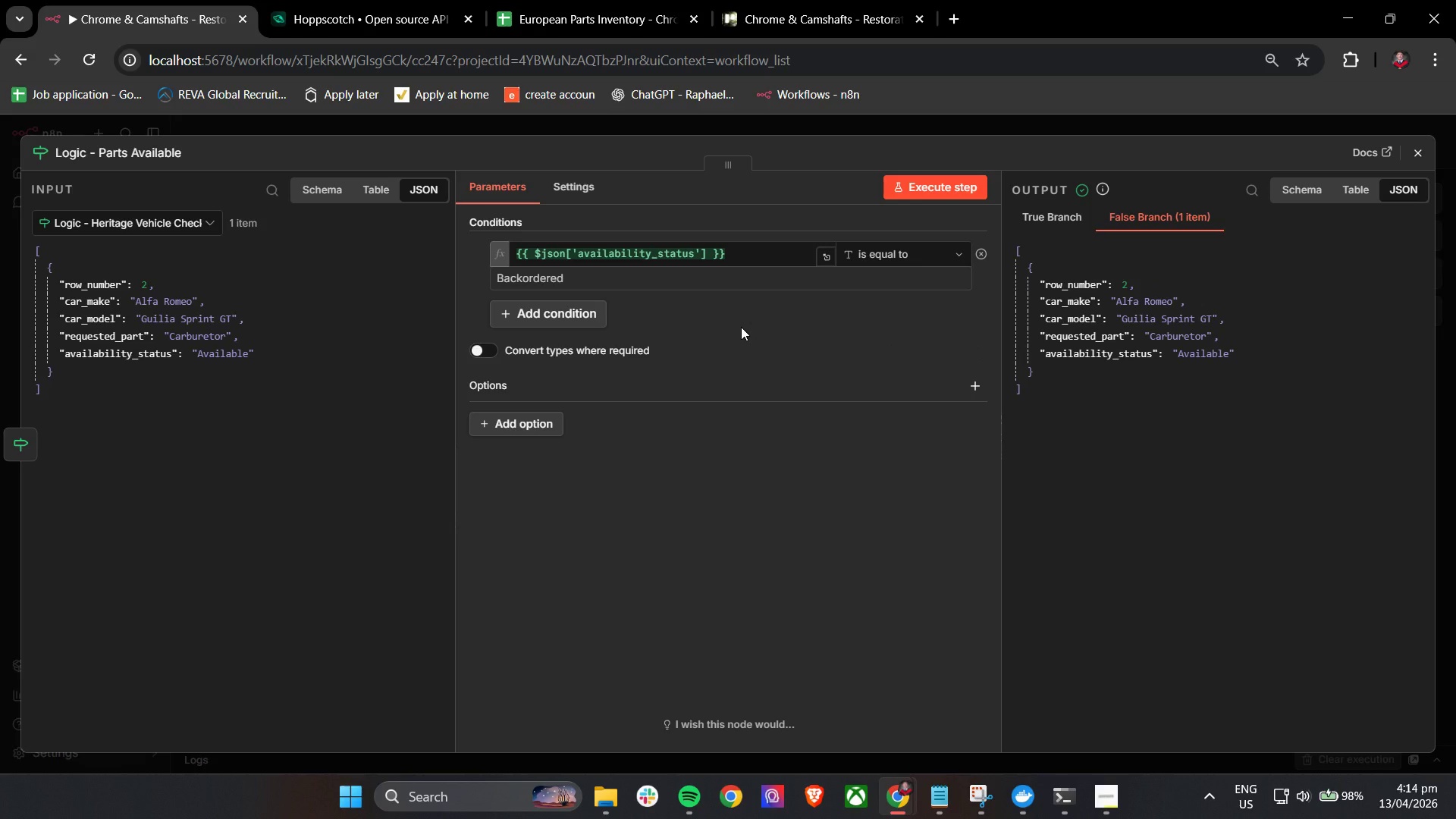 
wait(24.55)
 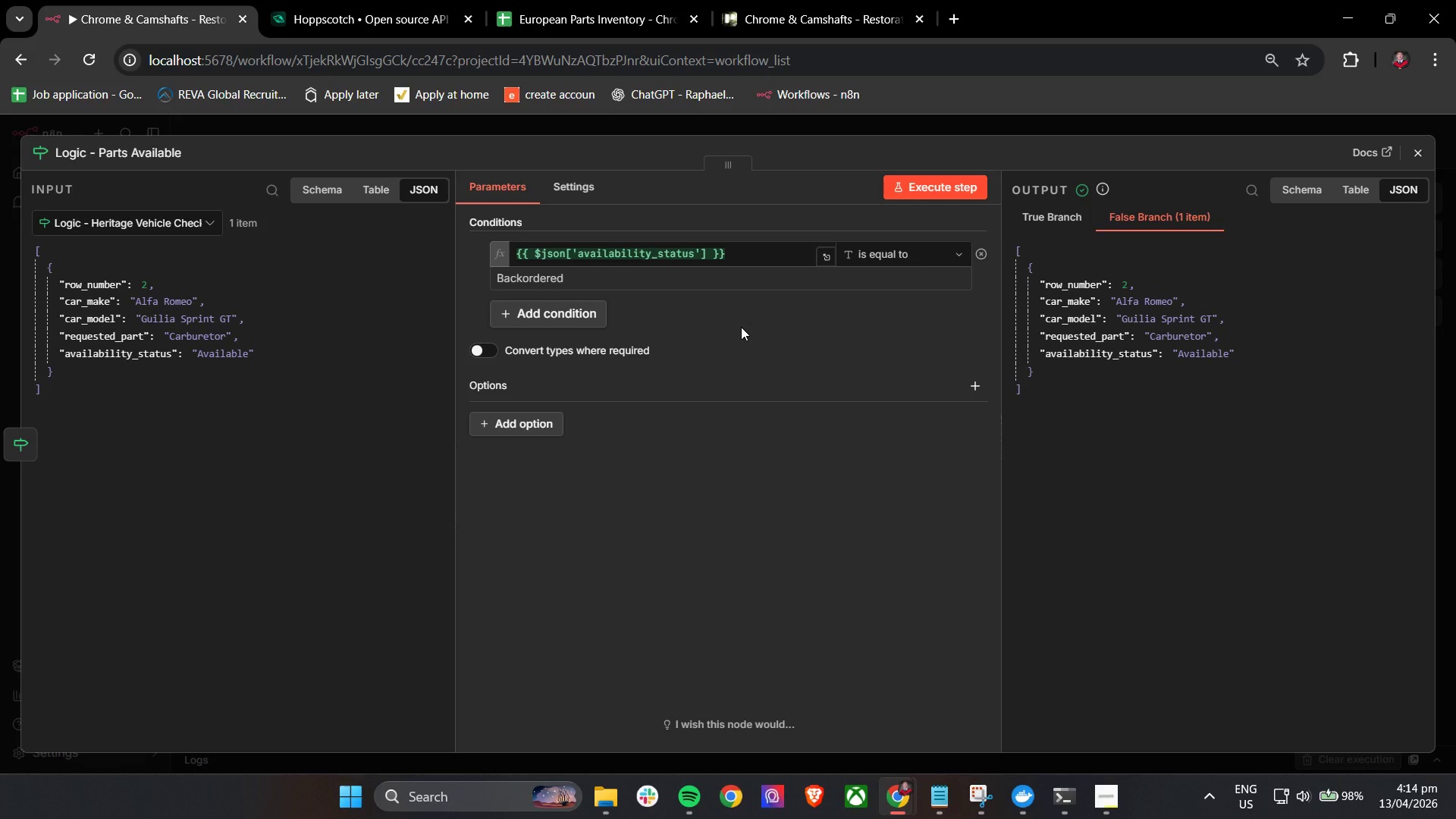 
left_click([1418, 155])
 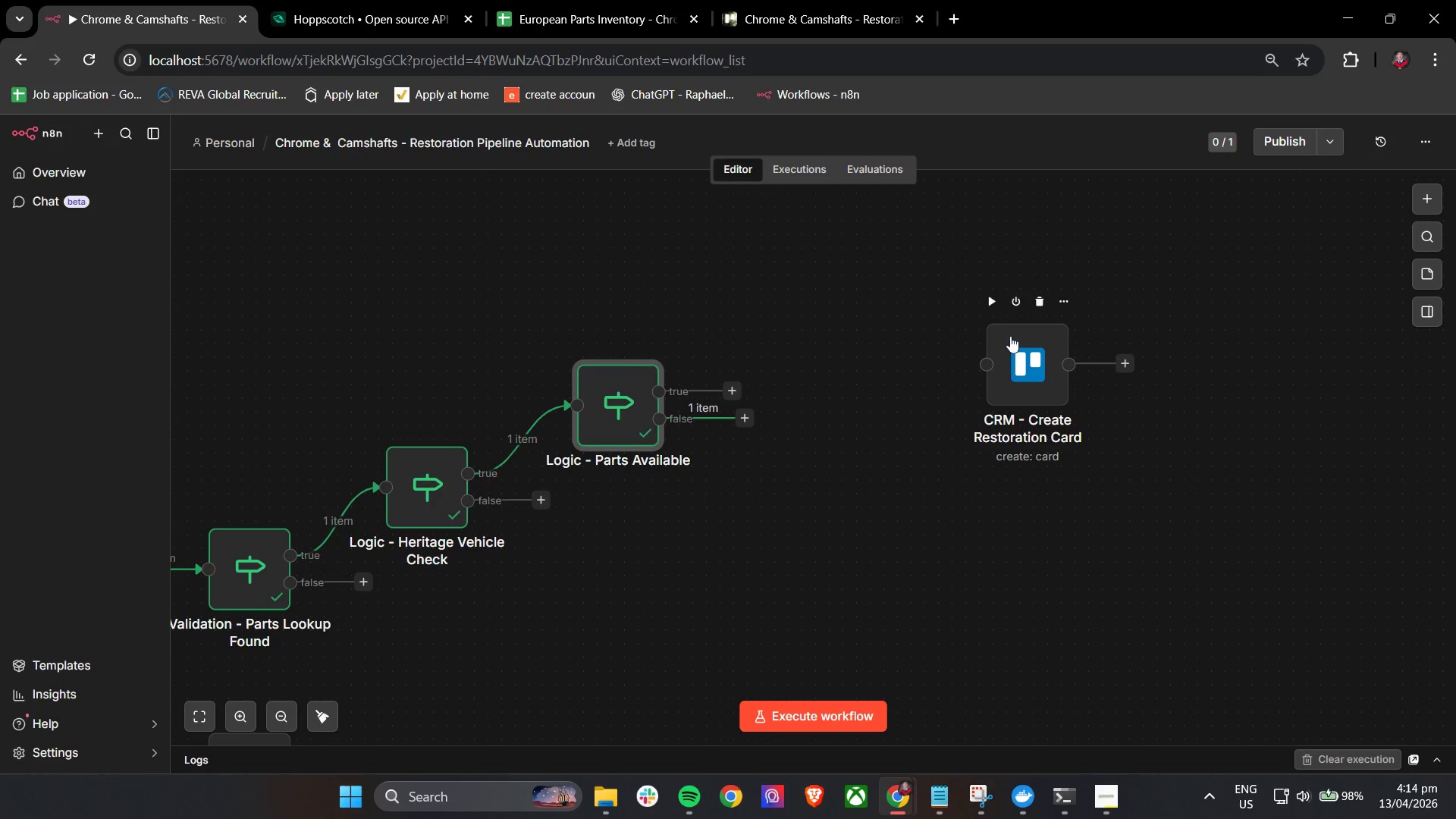 
left_click_drag(start_coordinate=[1027, 369], to_coordinate=[838, 417])
 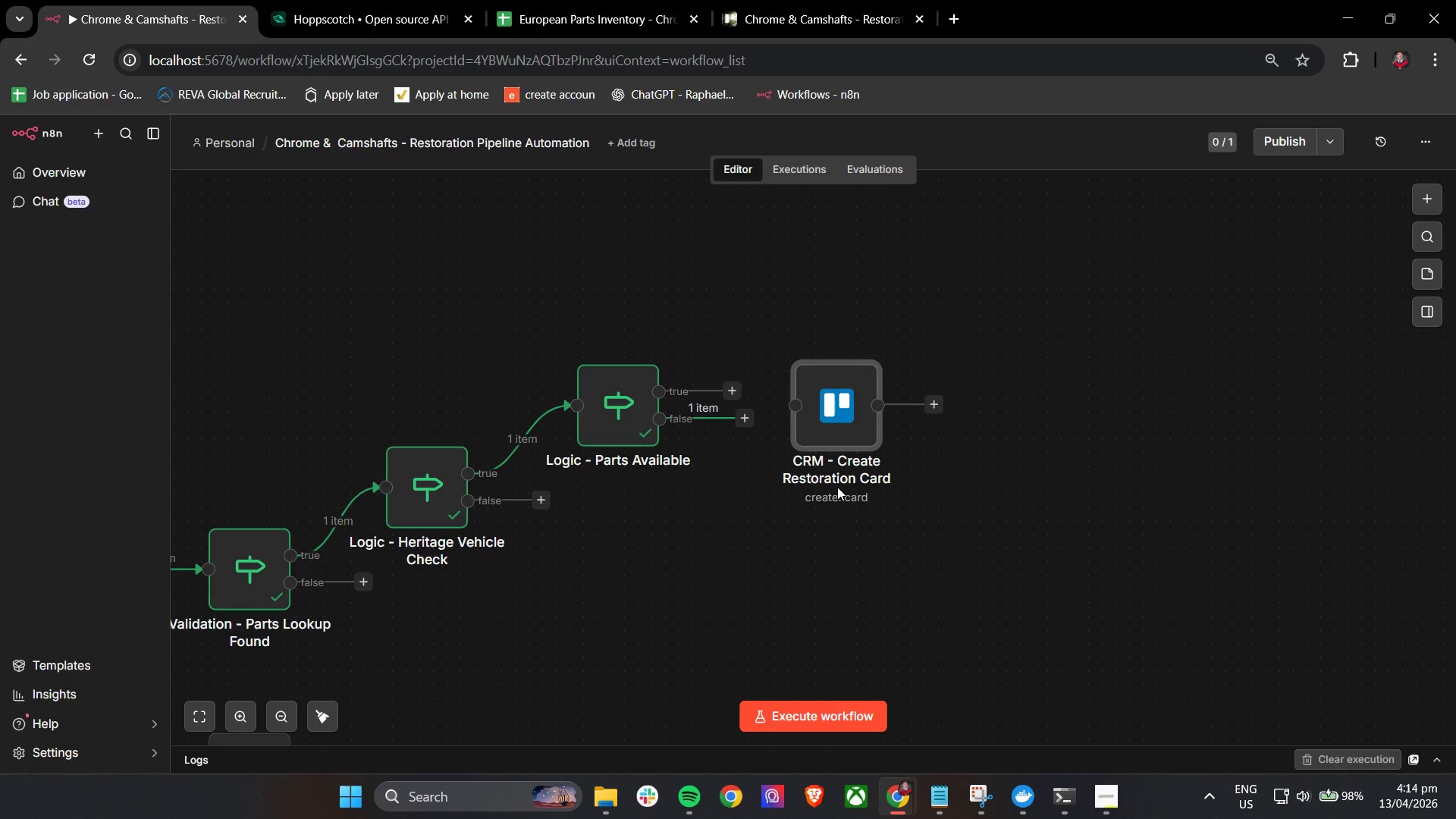 
wait(5.12)
 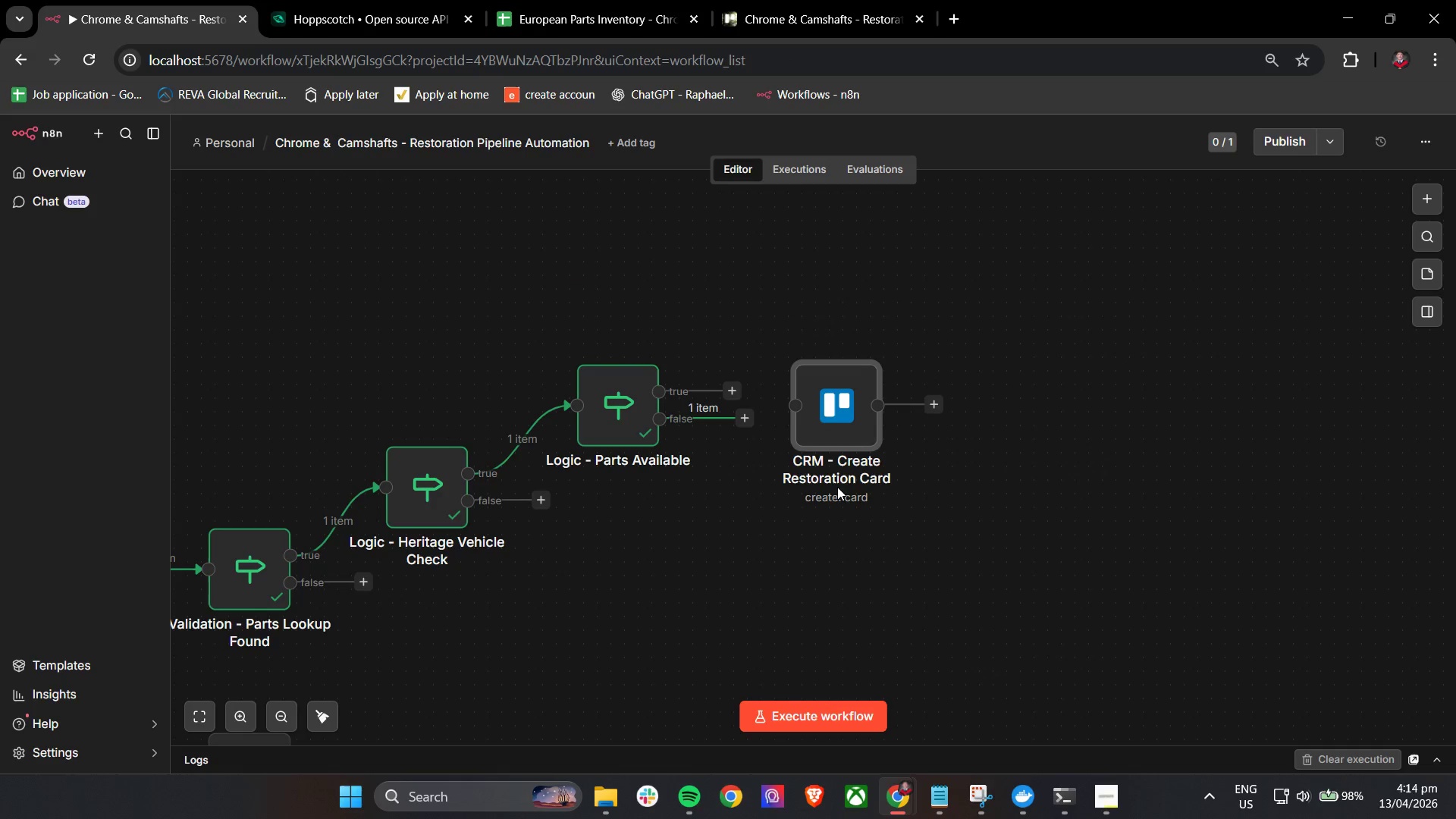 
left_click_drag(start_coordinate=[858, 420], to_coordinate=[858, 425])
 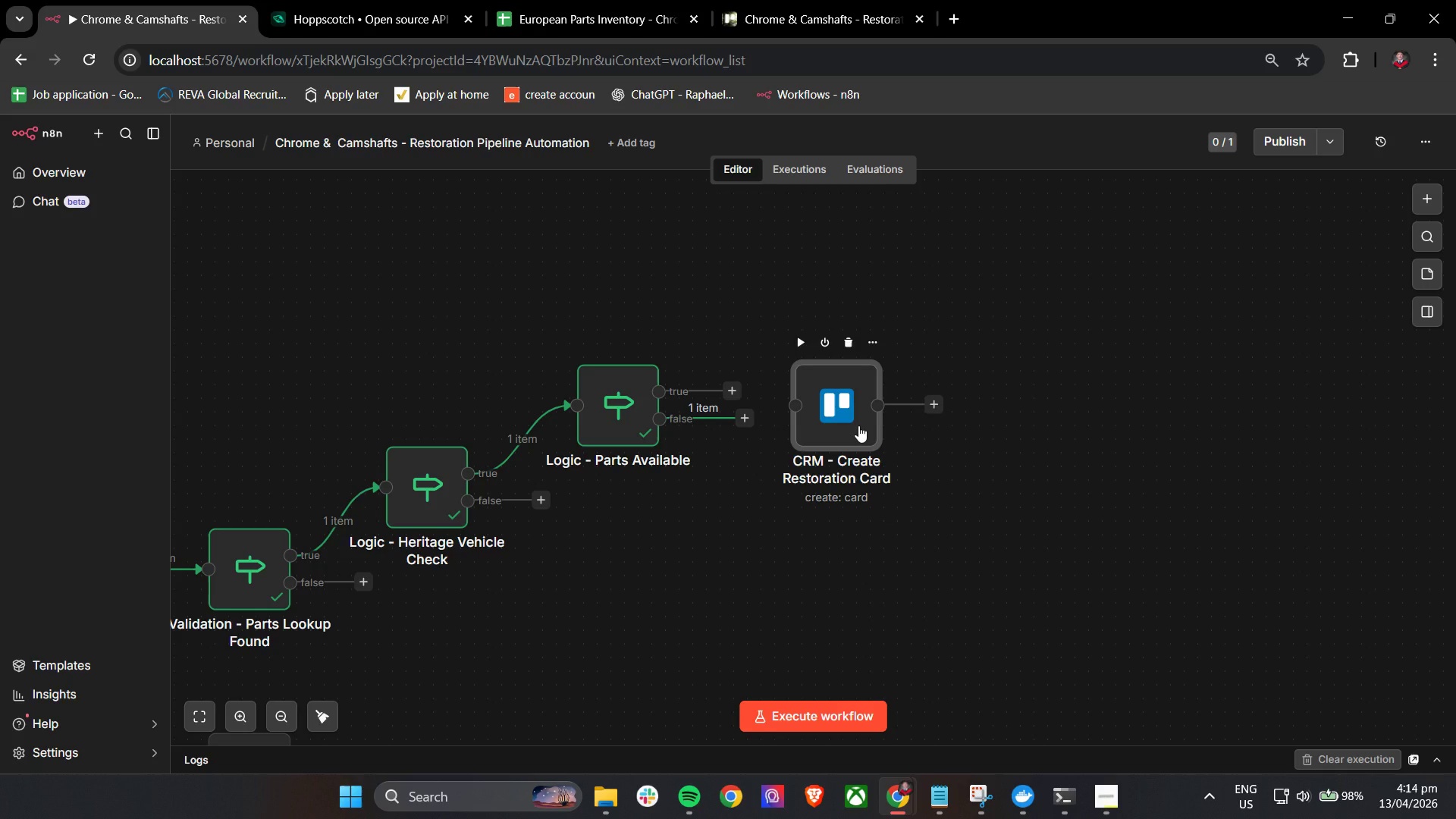 
wait(14.23)
 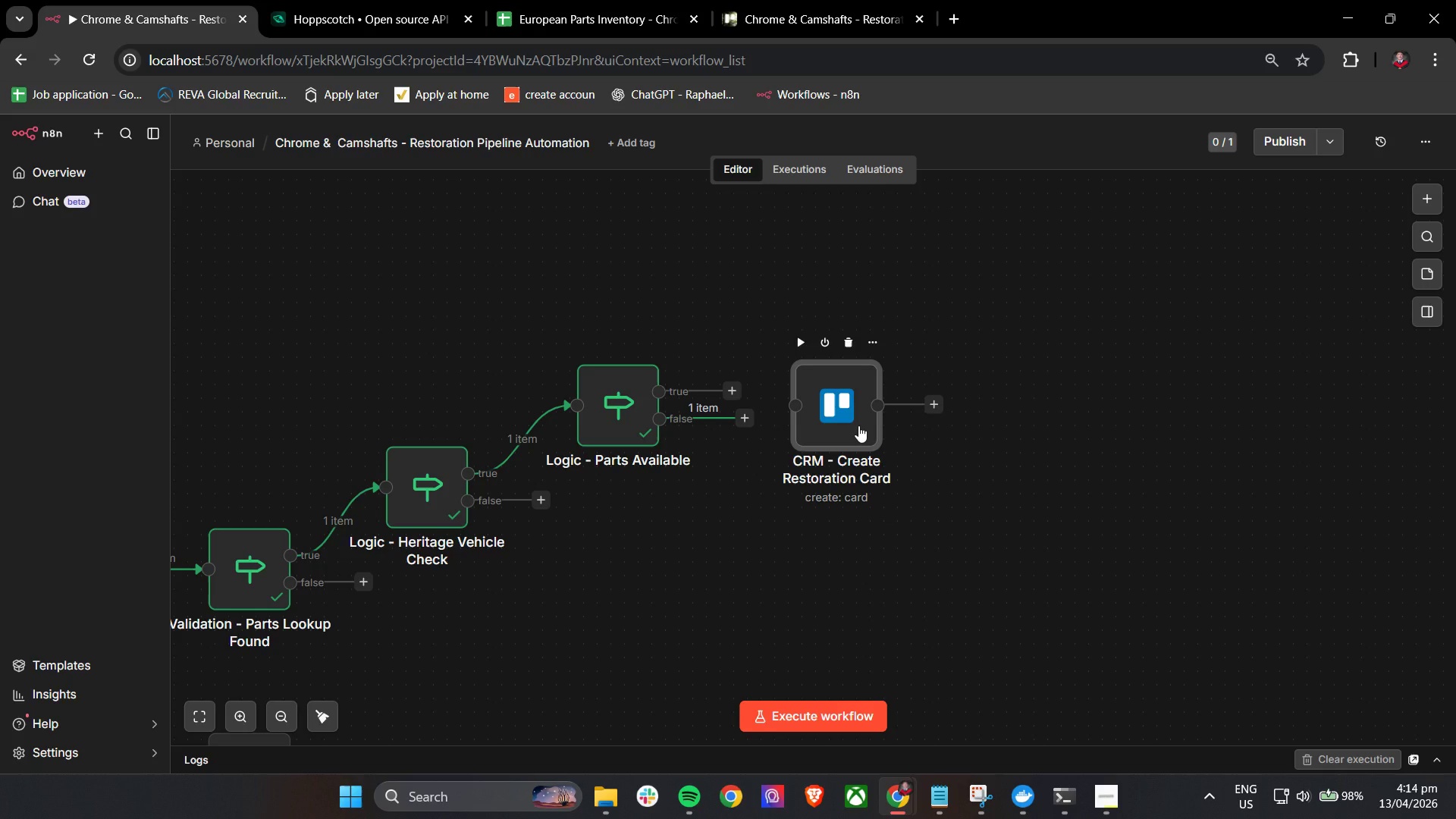 
left_click_drag(start_coordinate=[727, 391], to_coordinate=[784, 403])
 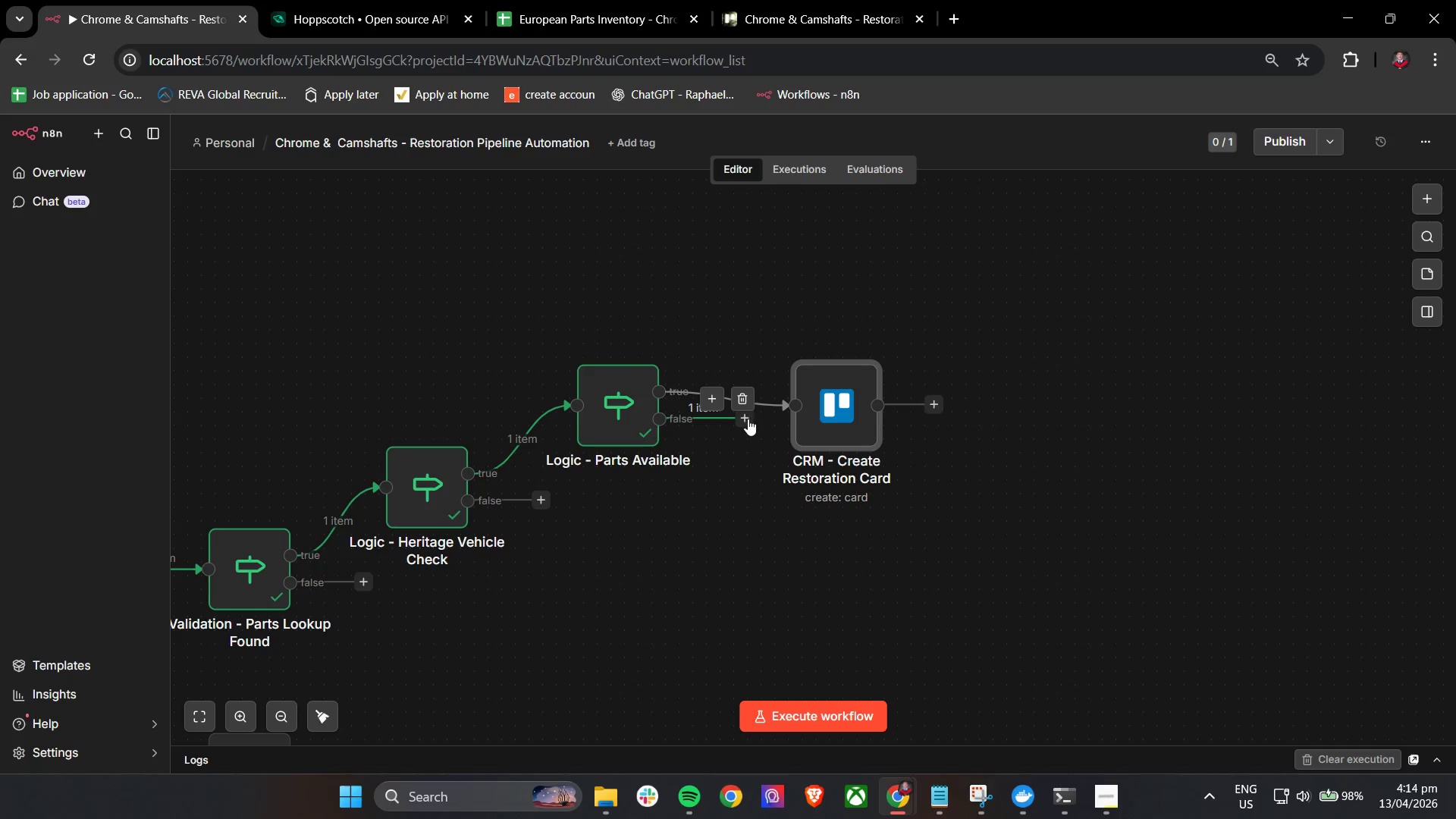 
left_click_drag(start_coordinate=[746, 419], to_coordinate=[807, 414])
 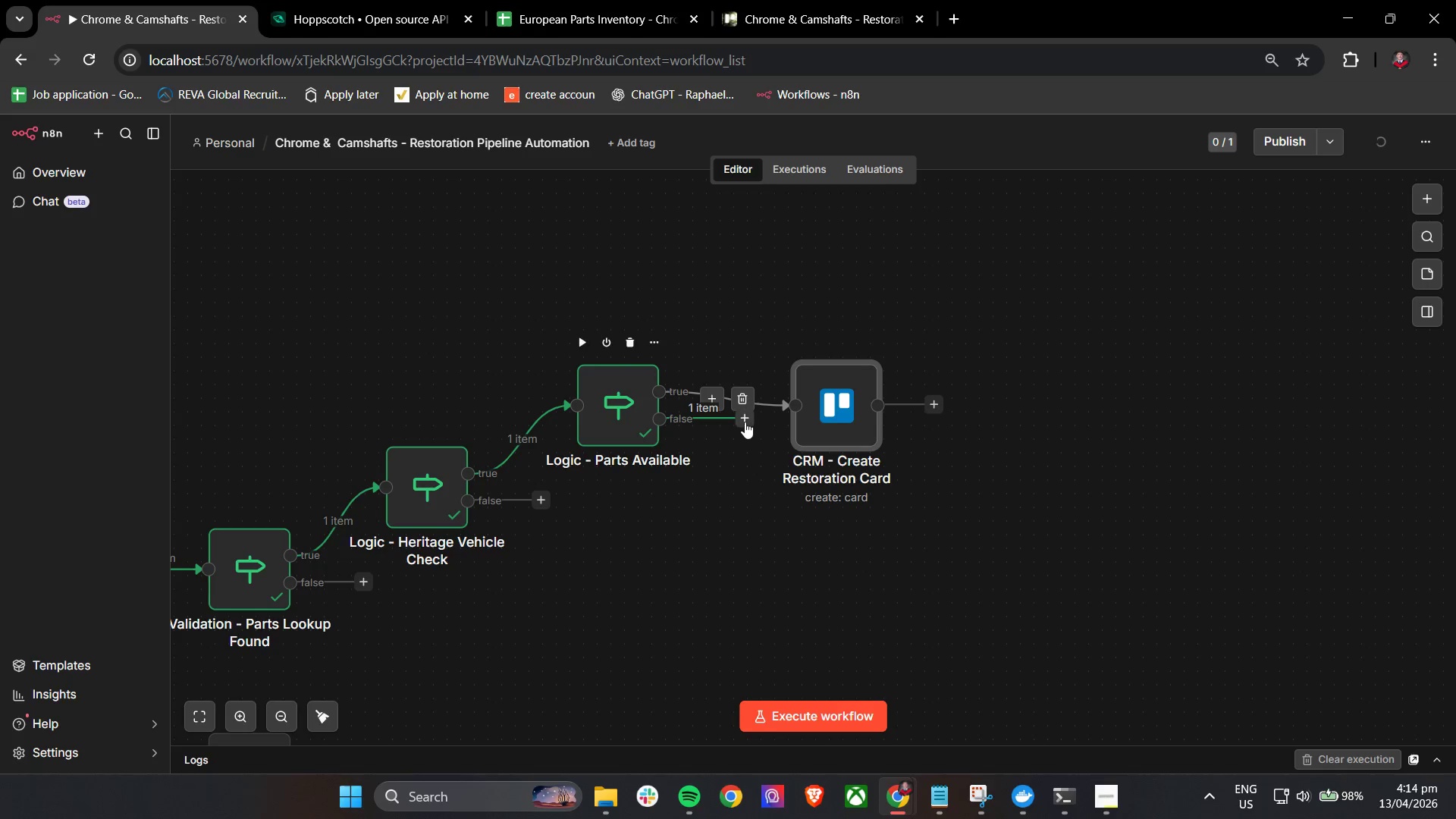 
left_click_drag(start_coordinate=[745, 422], to_coordinate=[792, 406])
 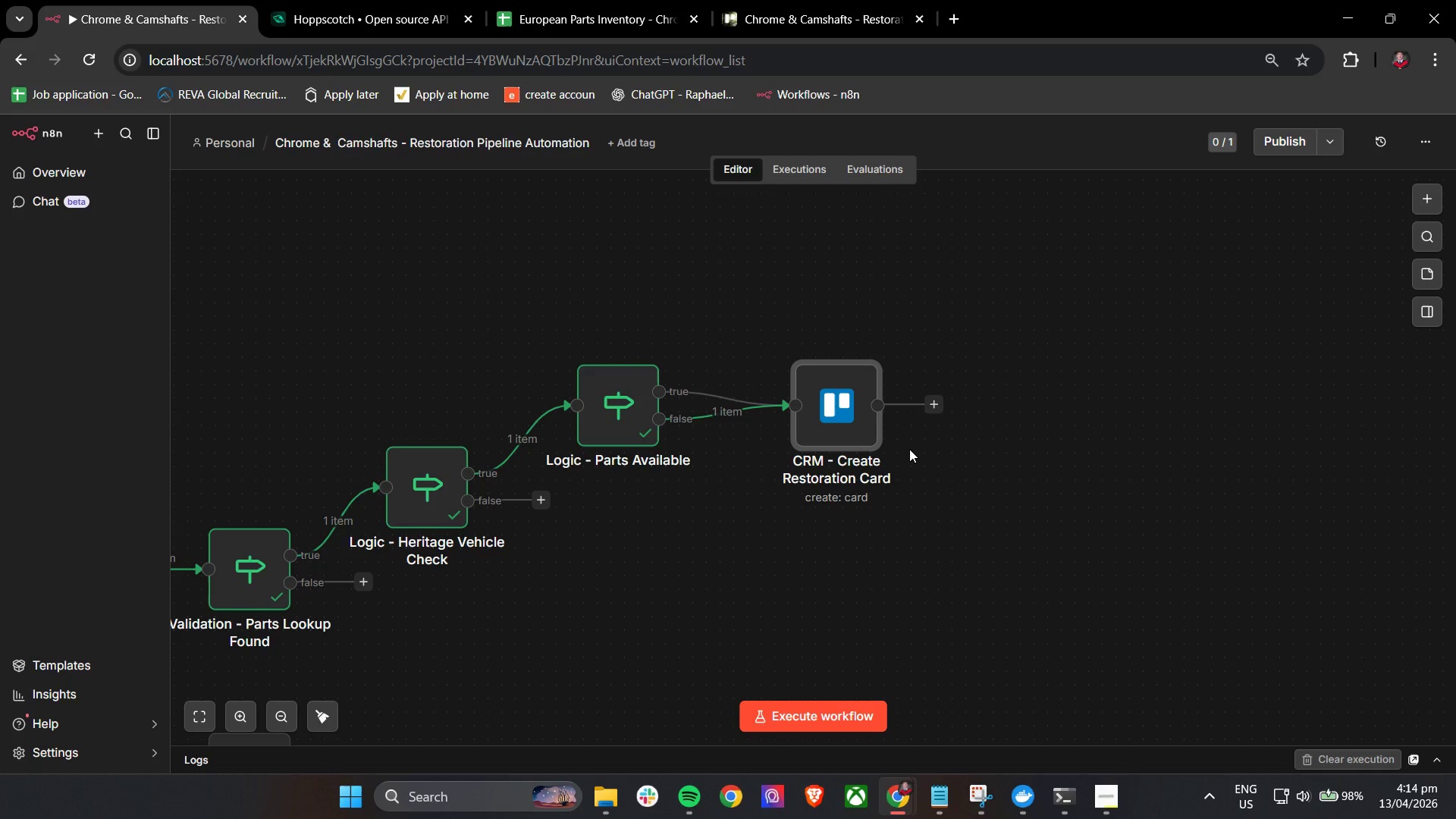 